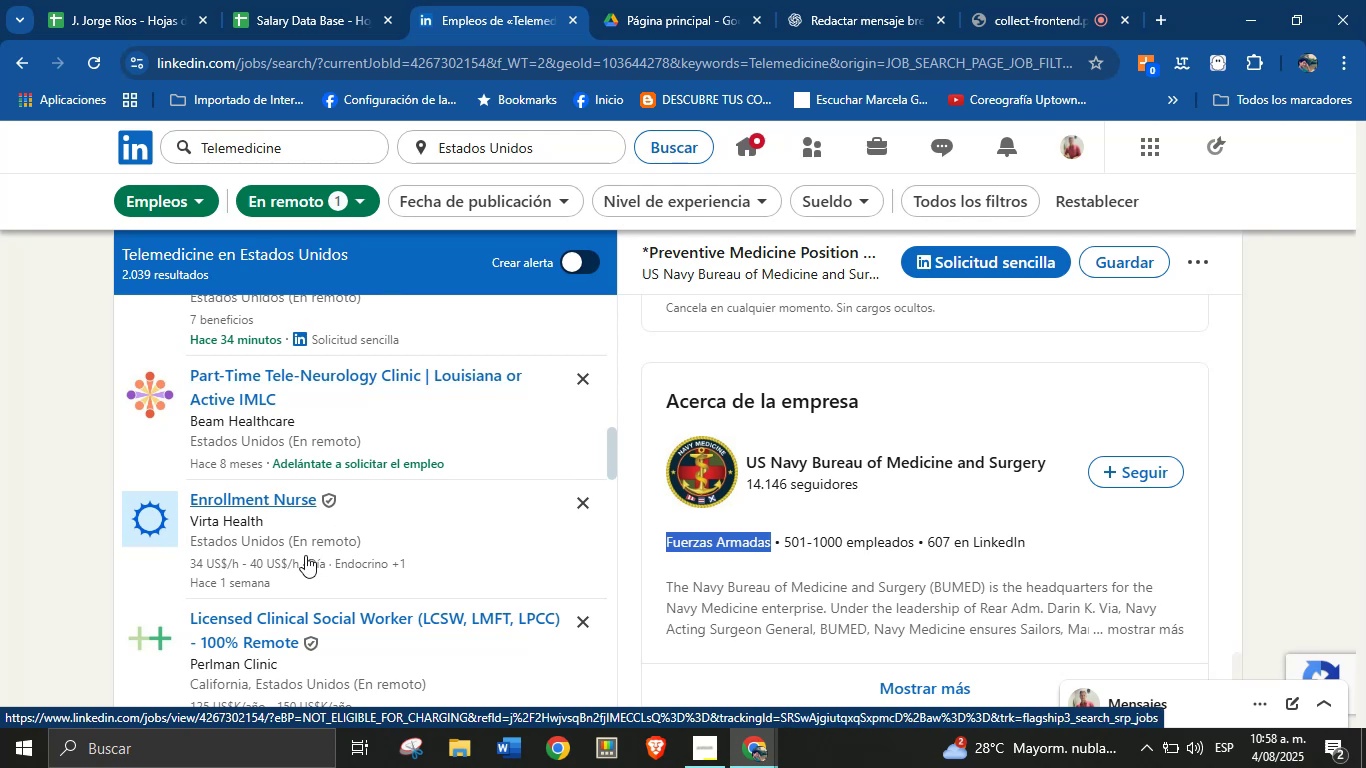 
left_click([290, 530])
 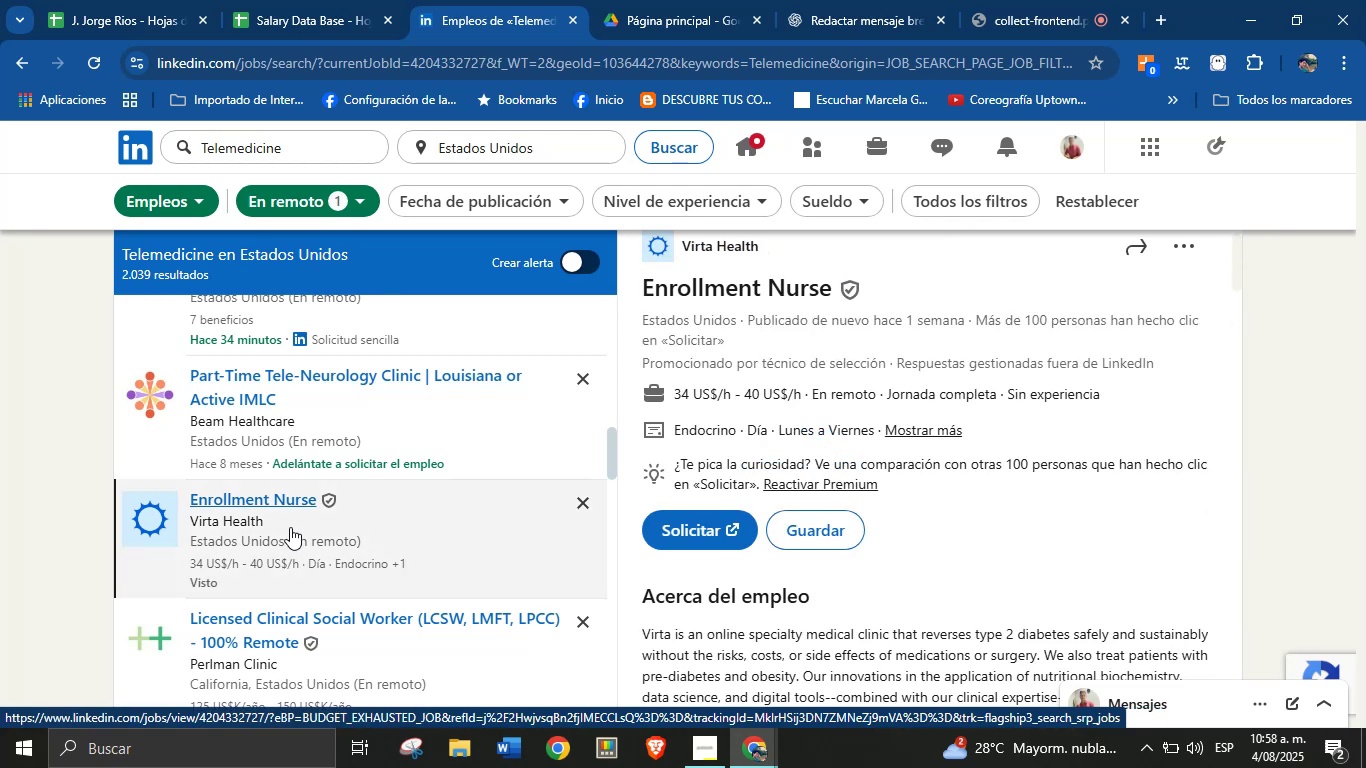 
wait(11.36)
 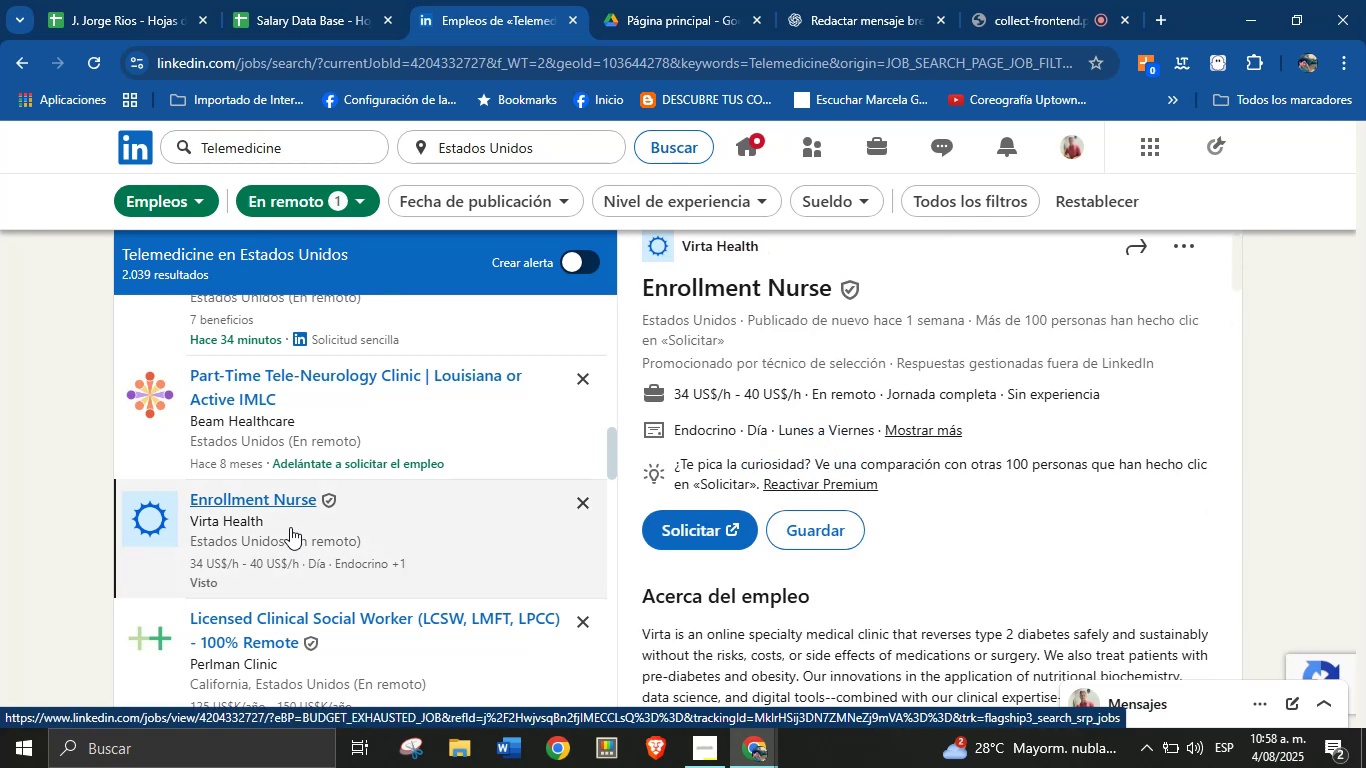 
scroll: coordinate [789, 412], scroll_direction: up, amount: 1.0
 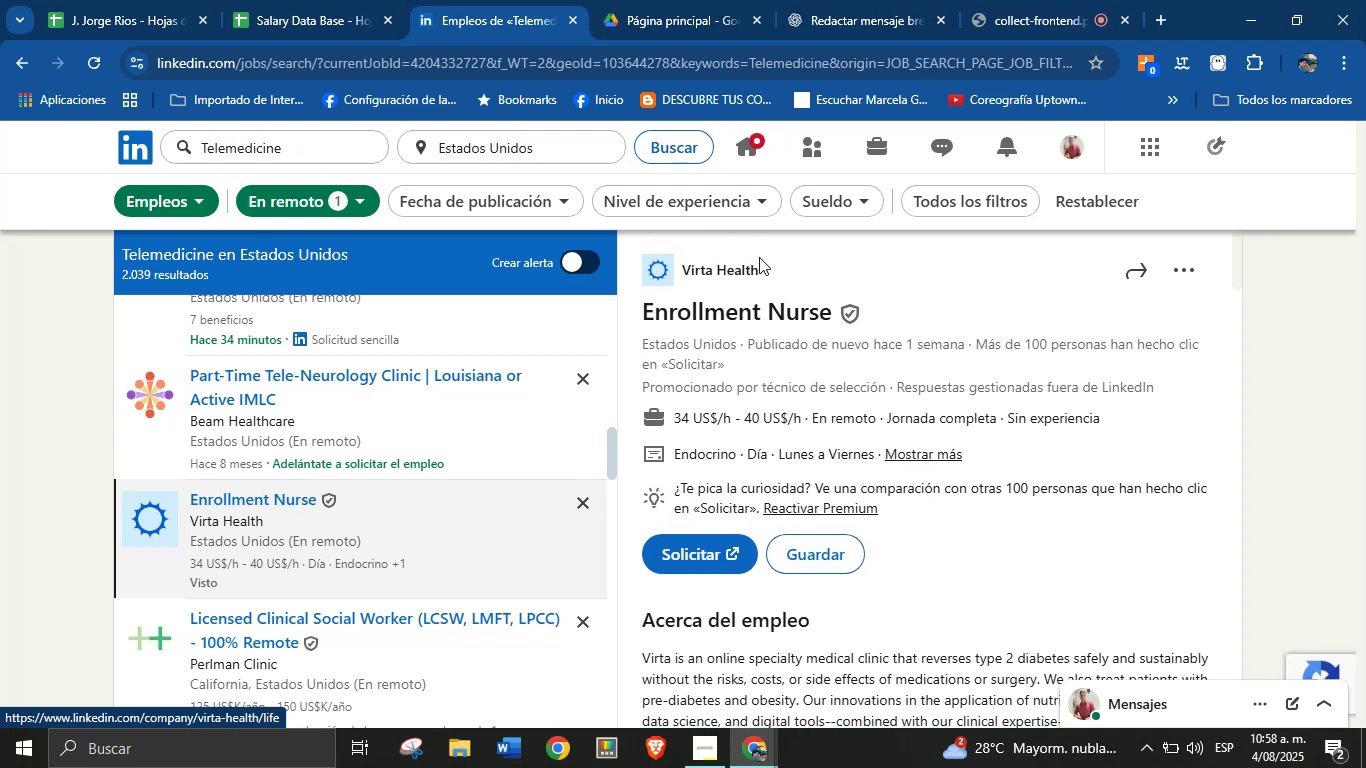 
left_click_drag(start_coordinate=[771, 272], to_coordinate=[685, 267])
 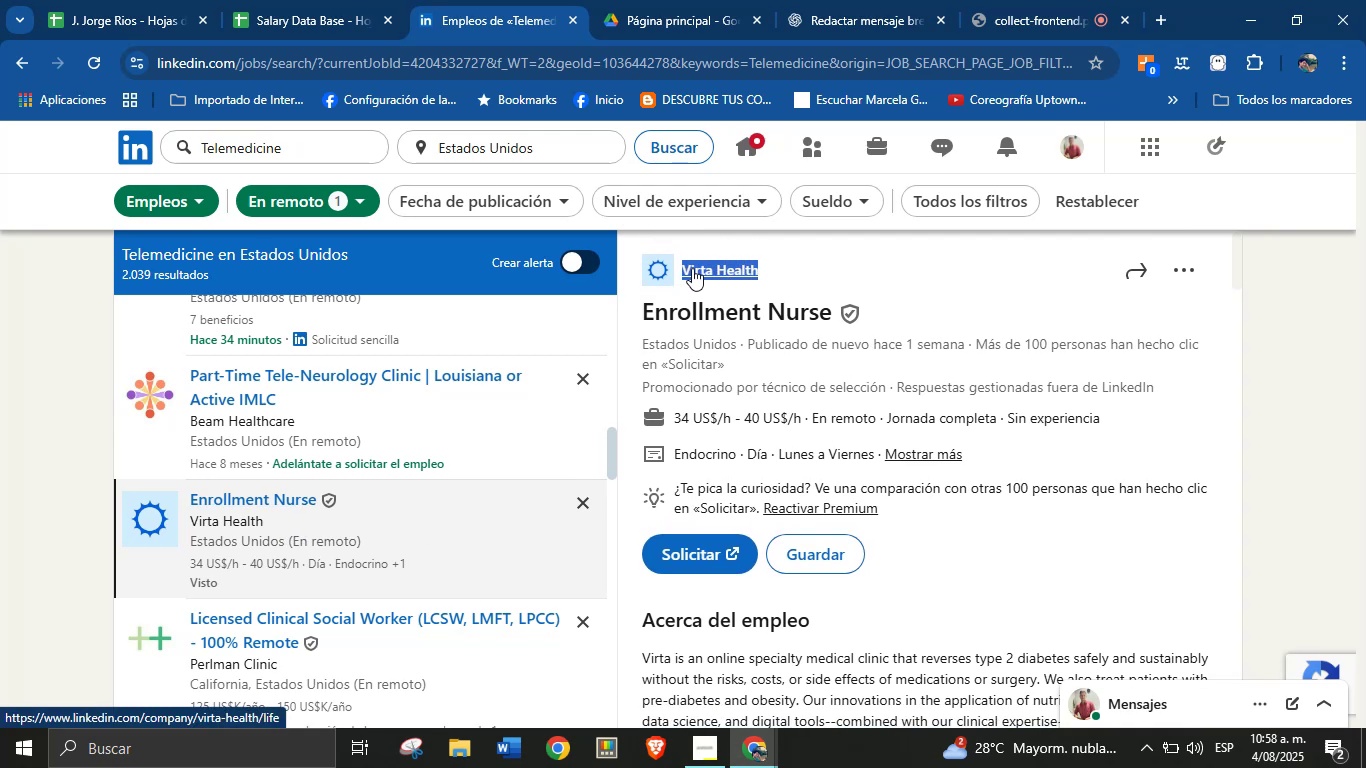 
key(Alt+AltLeft)
 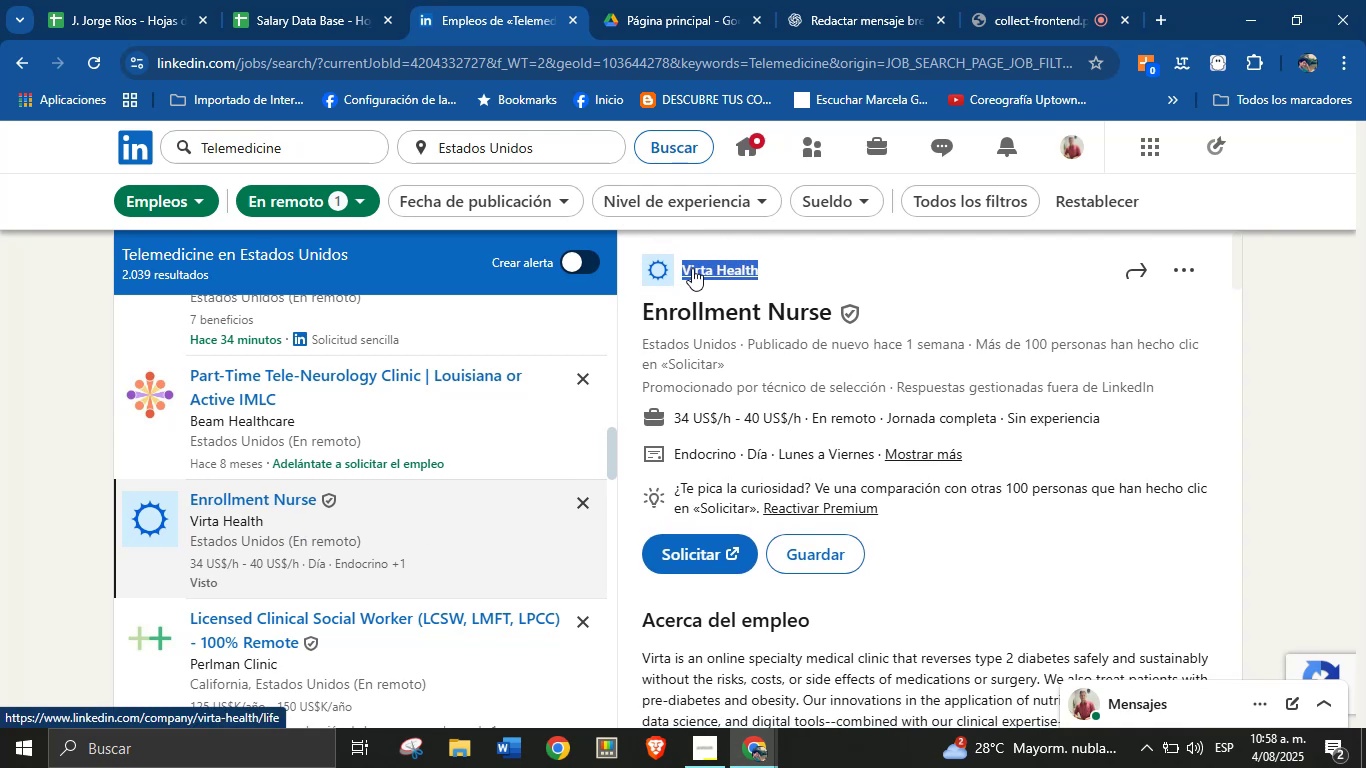 
key(Alt+Control+ControlLeft)
 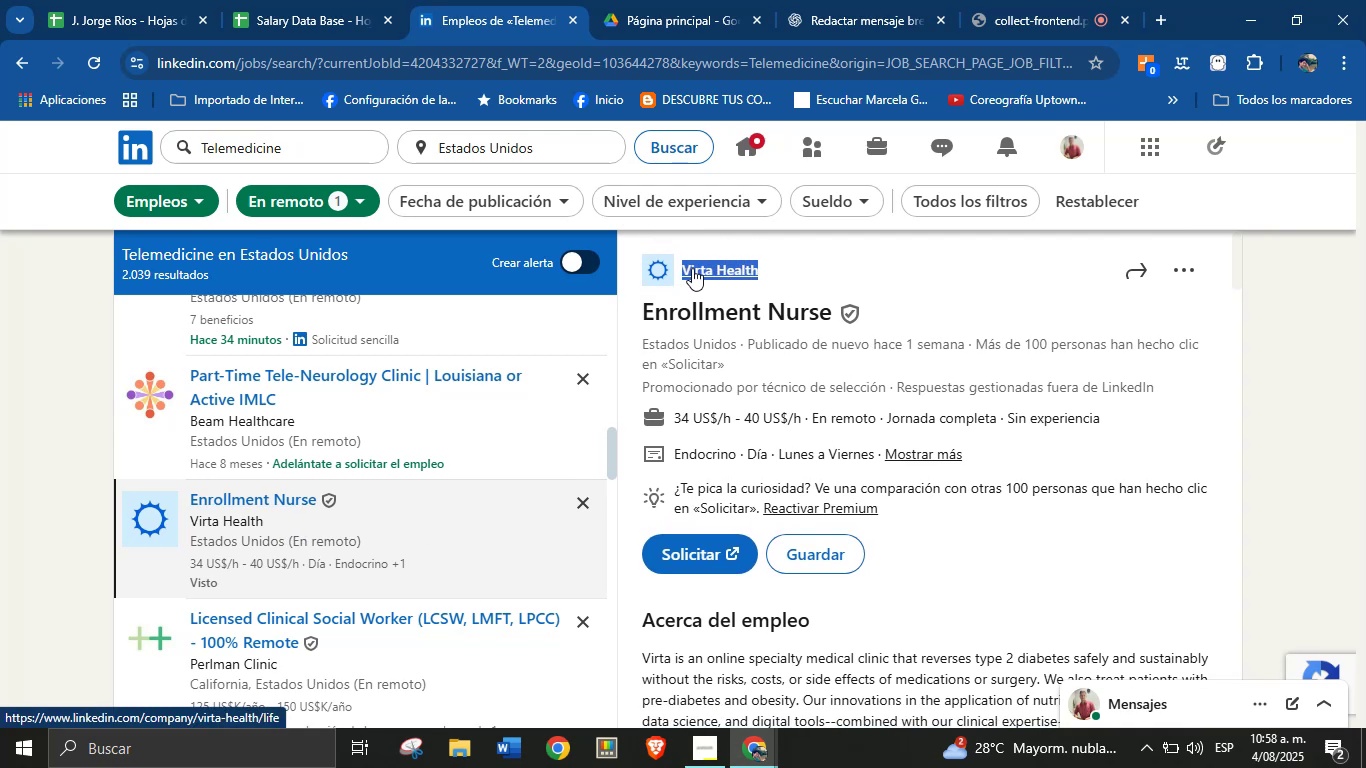 
key(Alt+Control+C)
 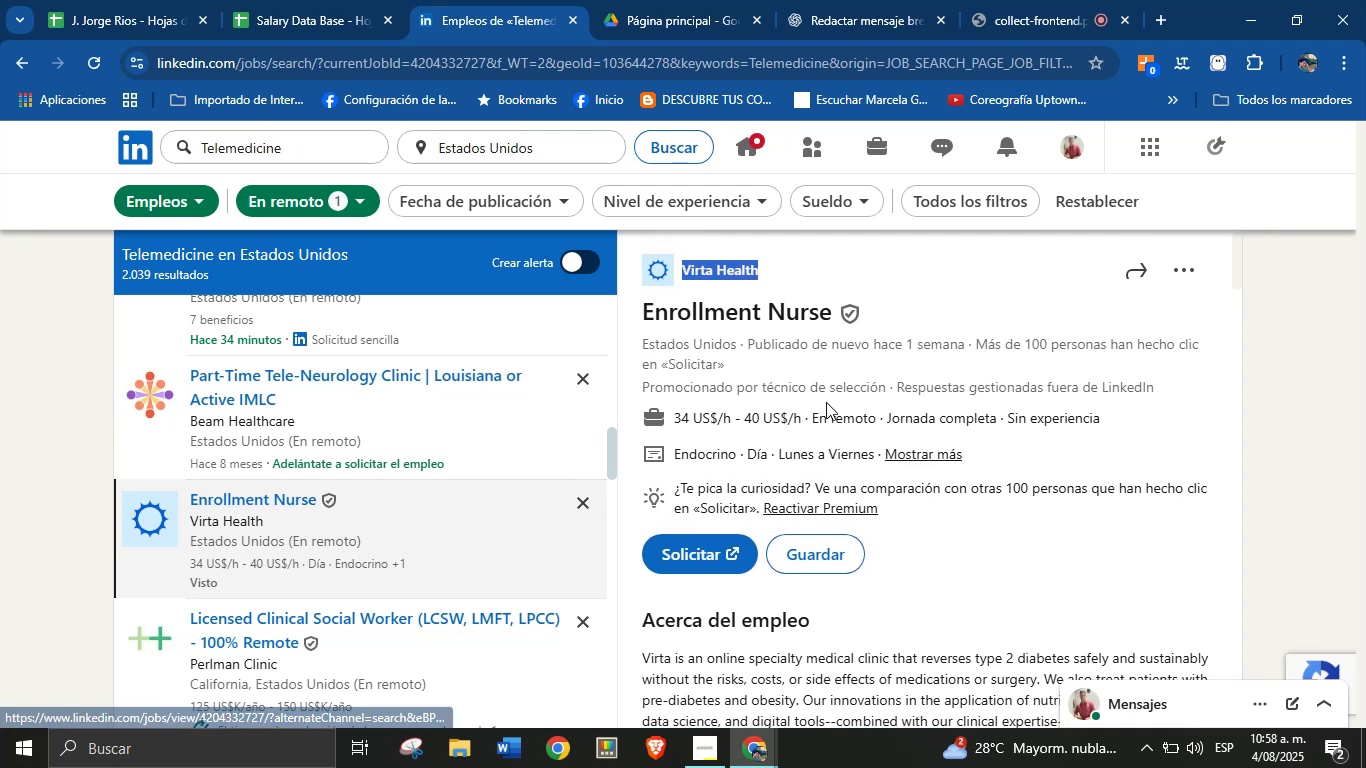 
left_click([844, 377])
 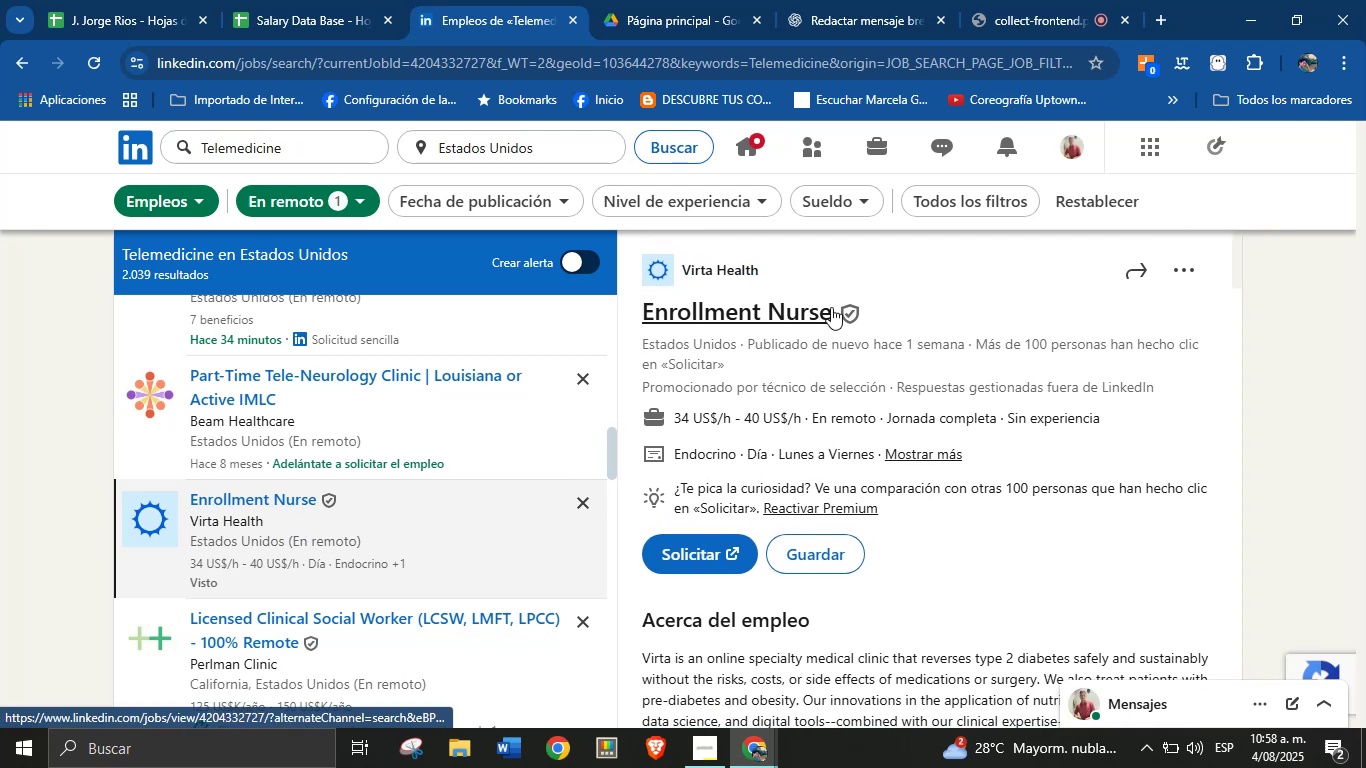 
left_click_drag(start_coordinate=[838, 308], to_coordinate=[829, 309])
 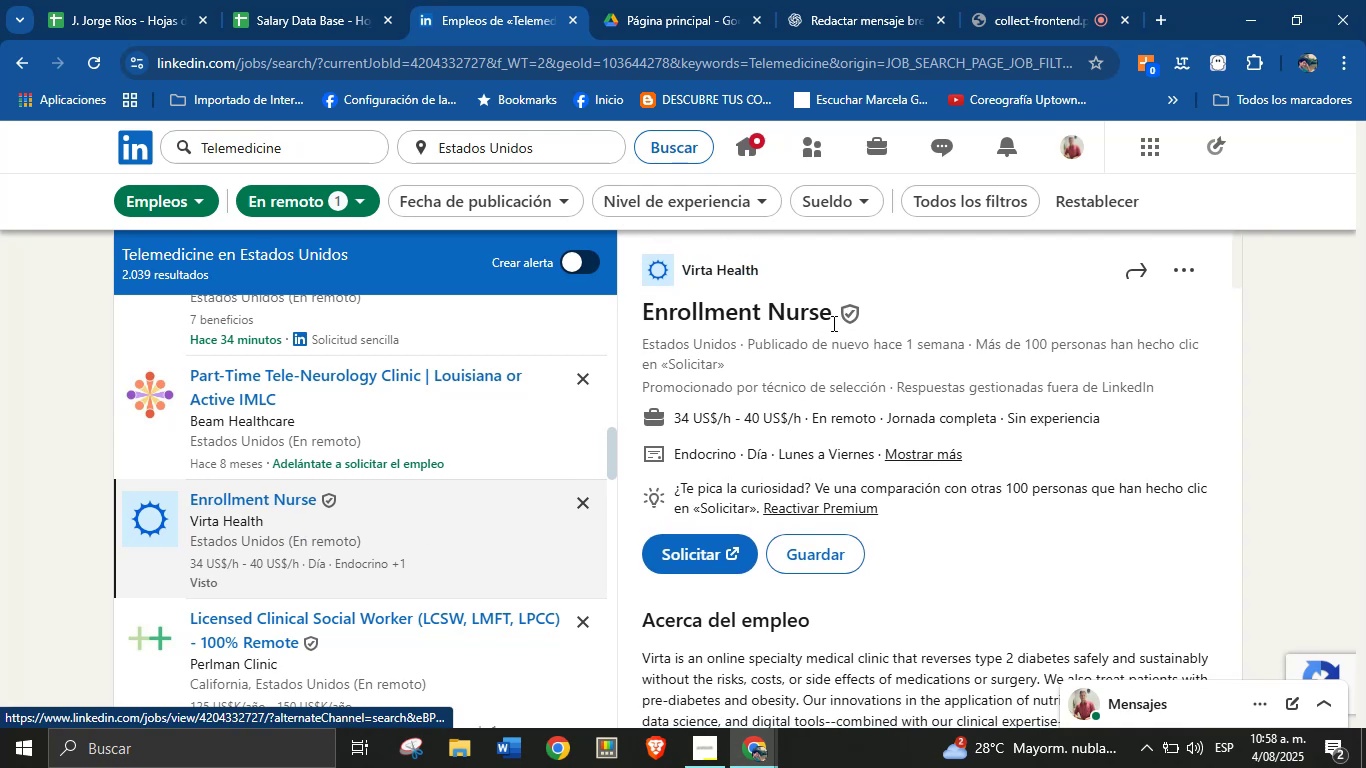 
left_click_drag(start_coordinate=[834, 317], to_coordinate=[646, 312])
 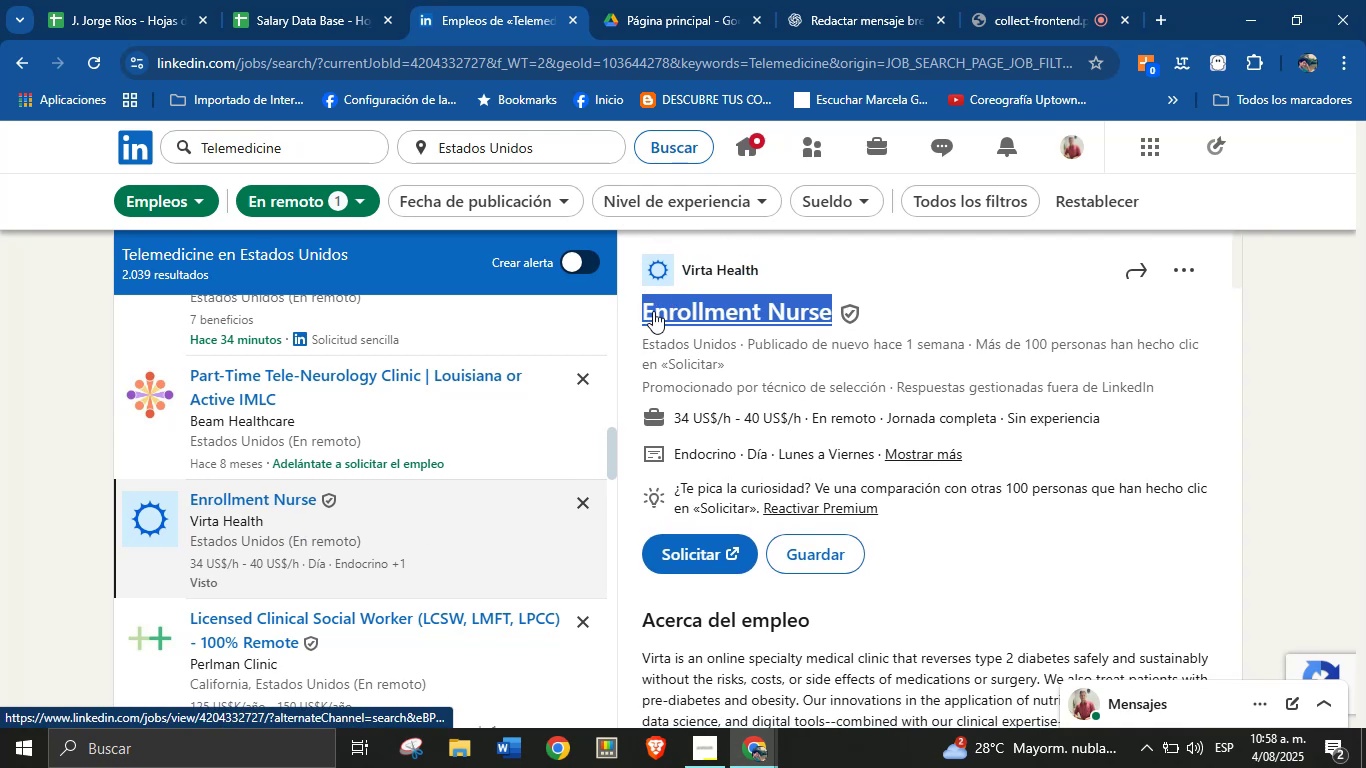 
key(Alt+Control+ControlLeft)
 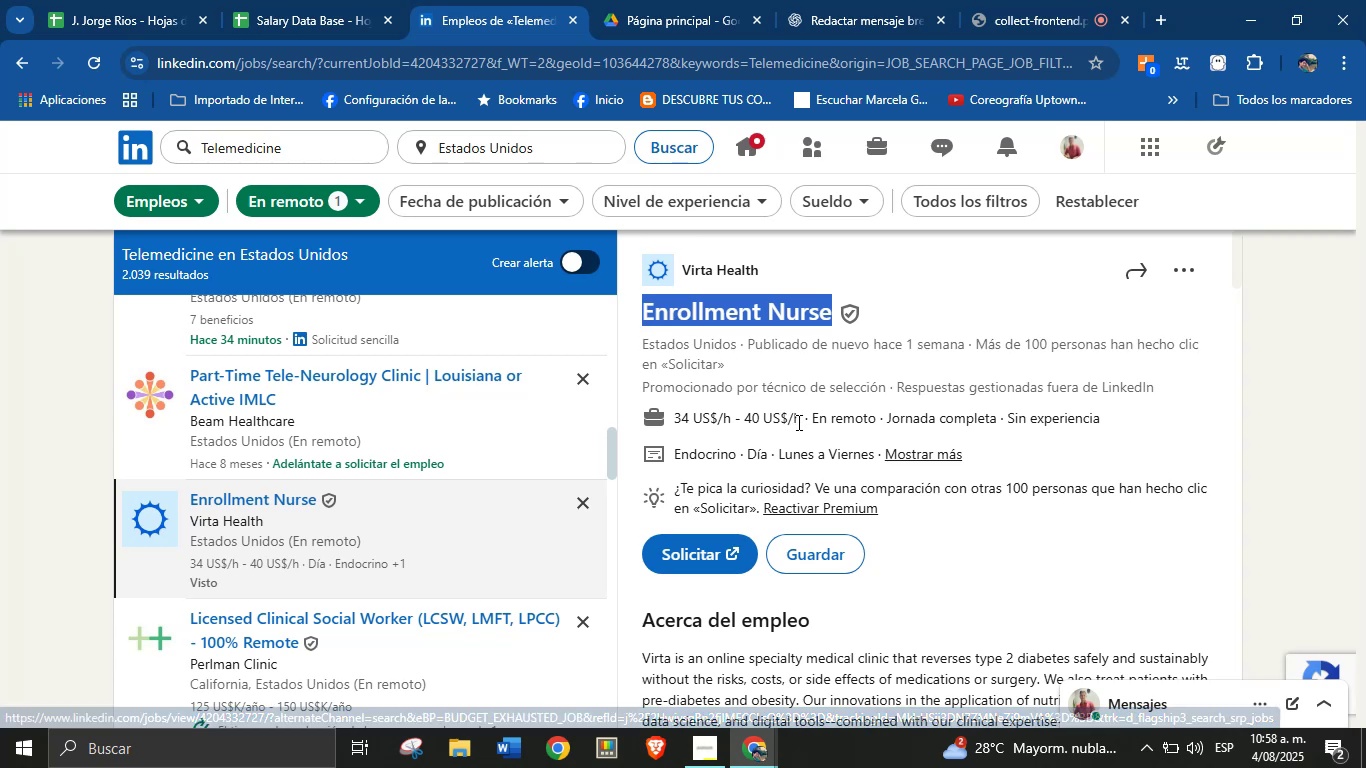 
key(Alt+AltLeft)
 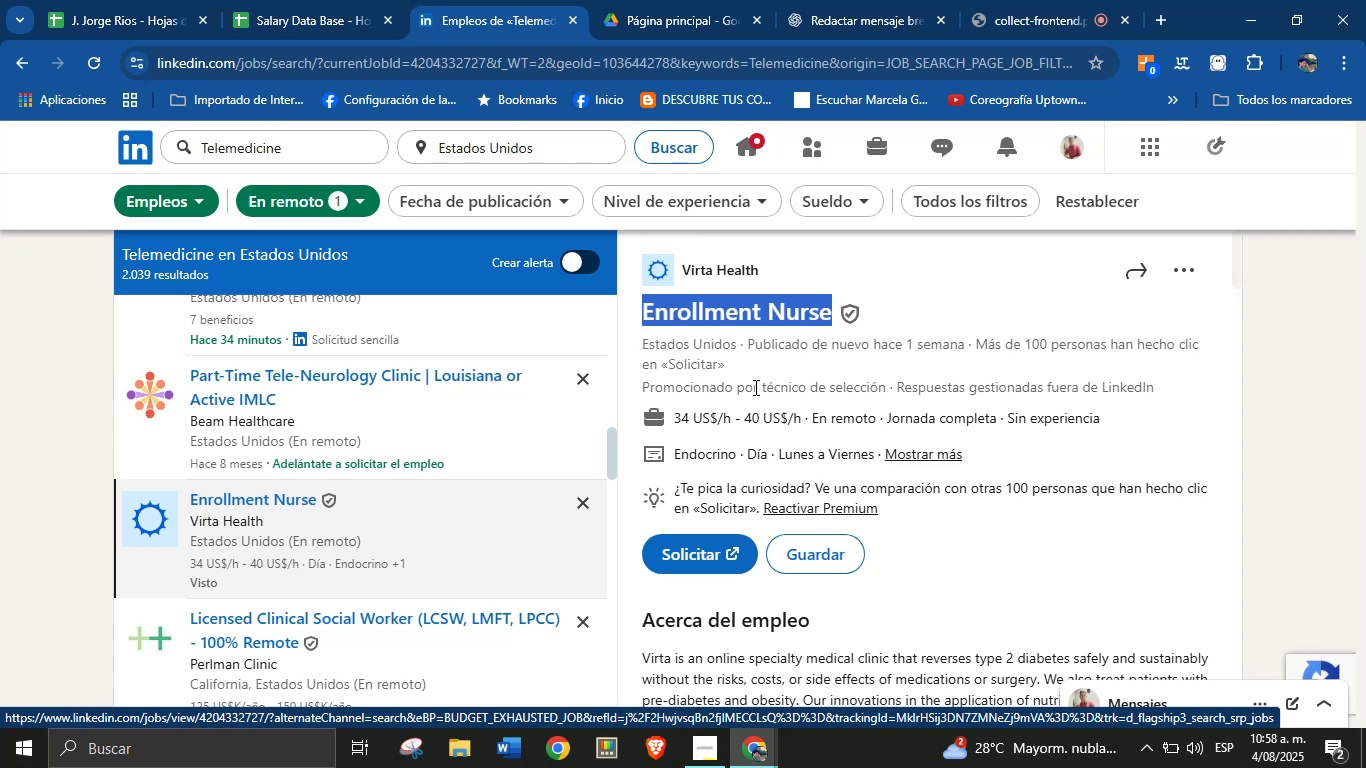 
key(Alt+Control+C)
 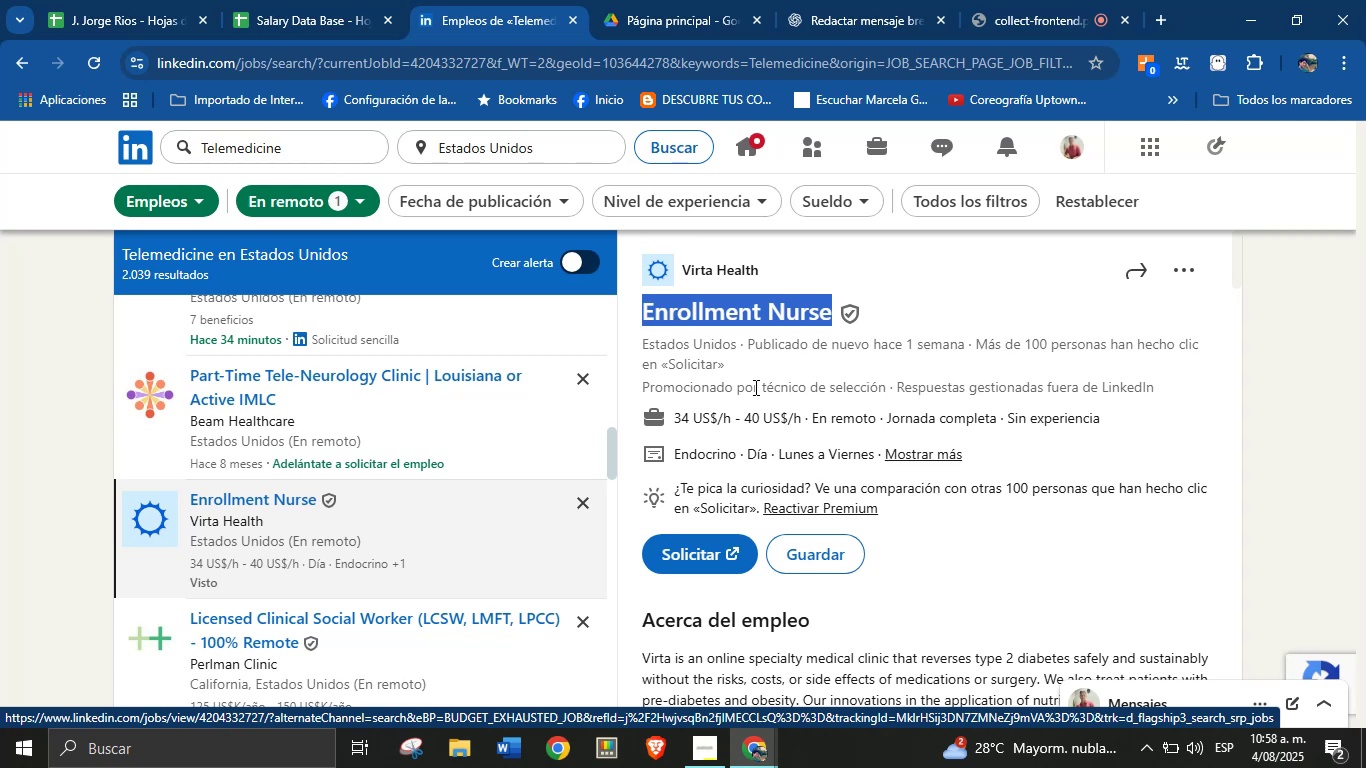 
left_click_drag(start_coordinate=[801, 419], to_coordinate=[677, 420])
 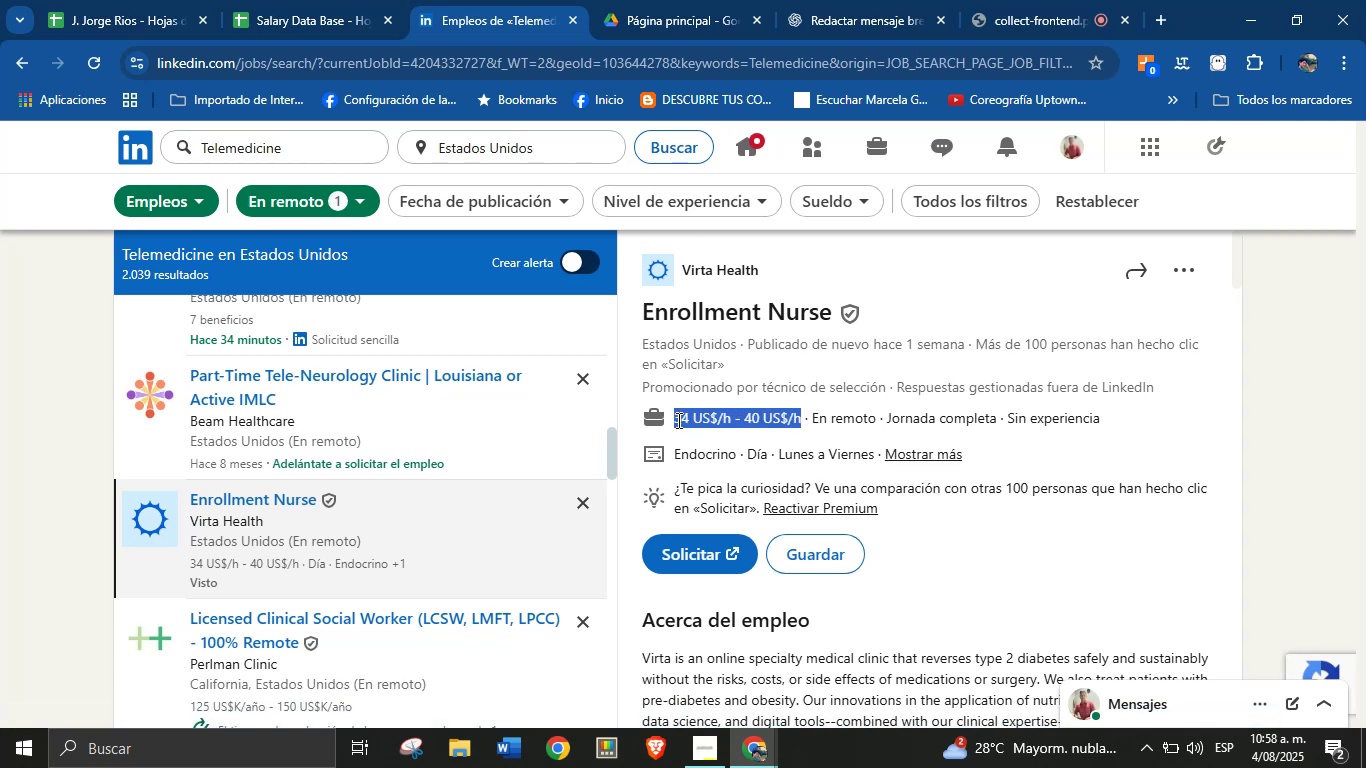 
key(Alt+AltLeft)
 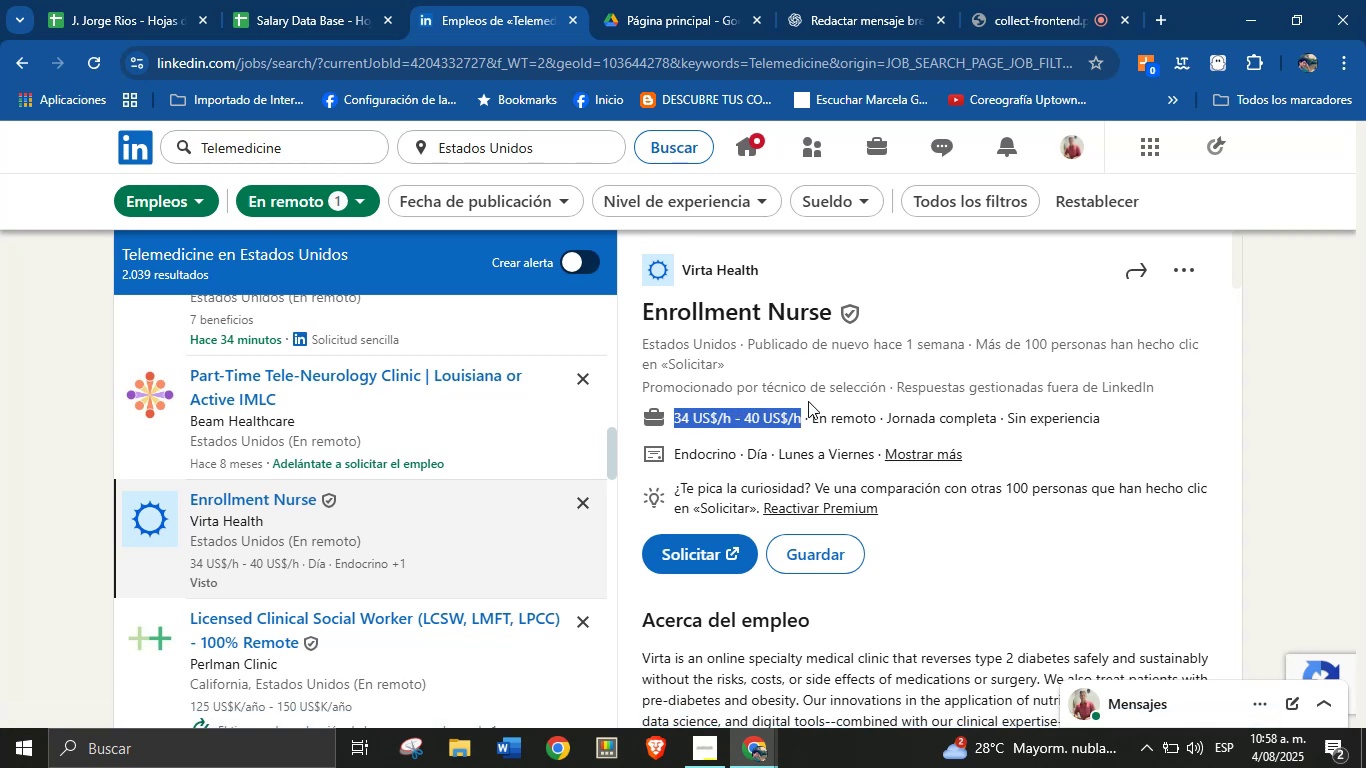 
key(Alt+Control+ControlLeft)
 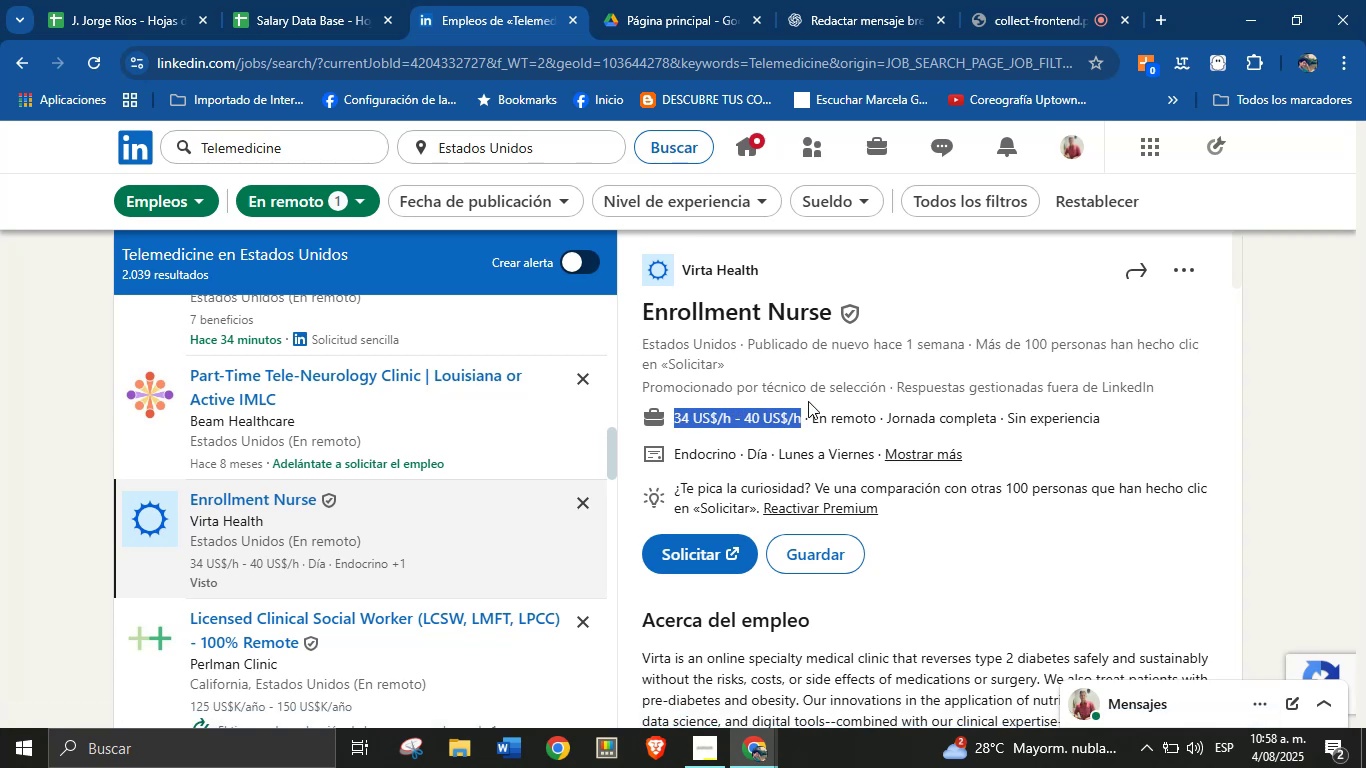 
key(Alt+Control+C)
 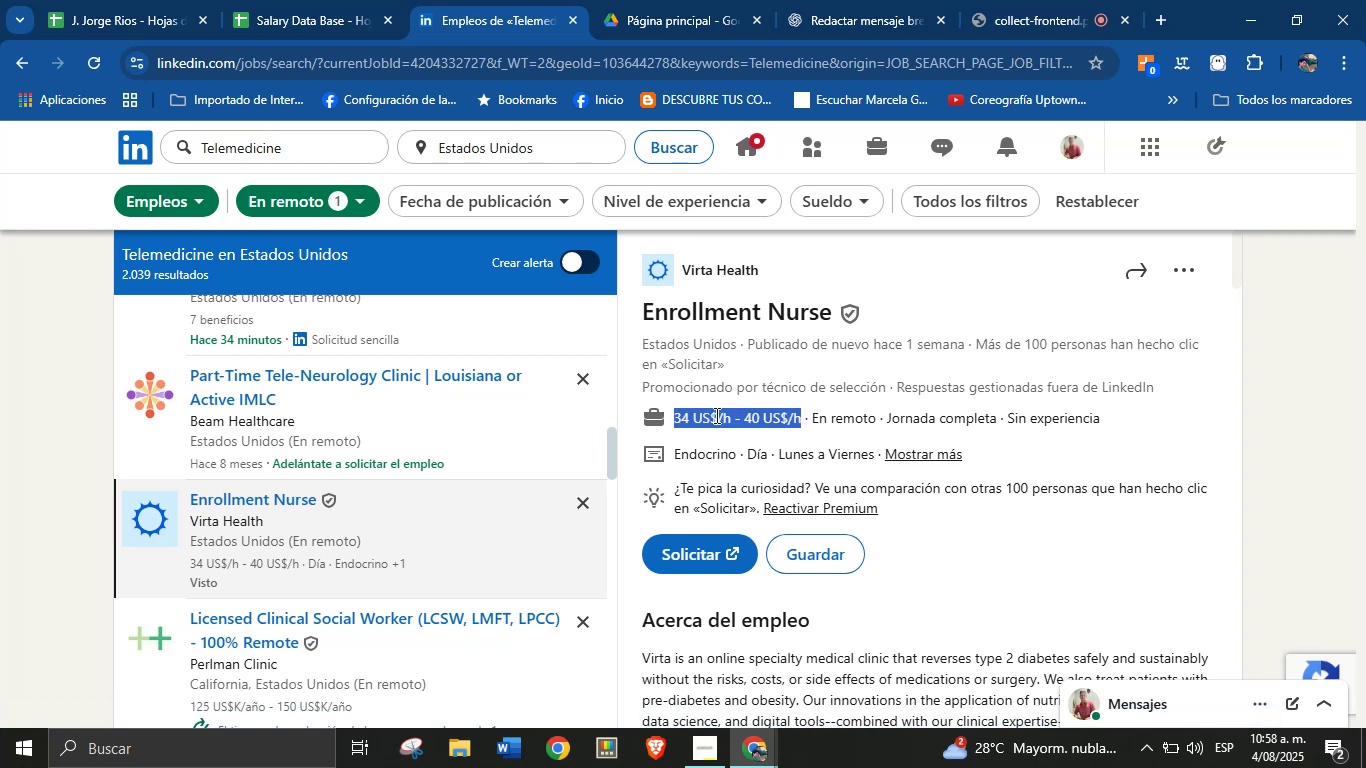 
scroll: coordinate [860, 421], scroll_direction: down, amount: 8.0
 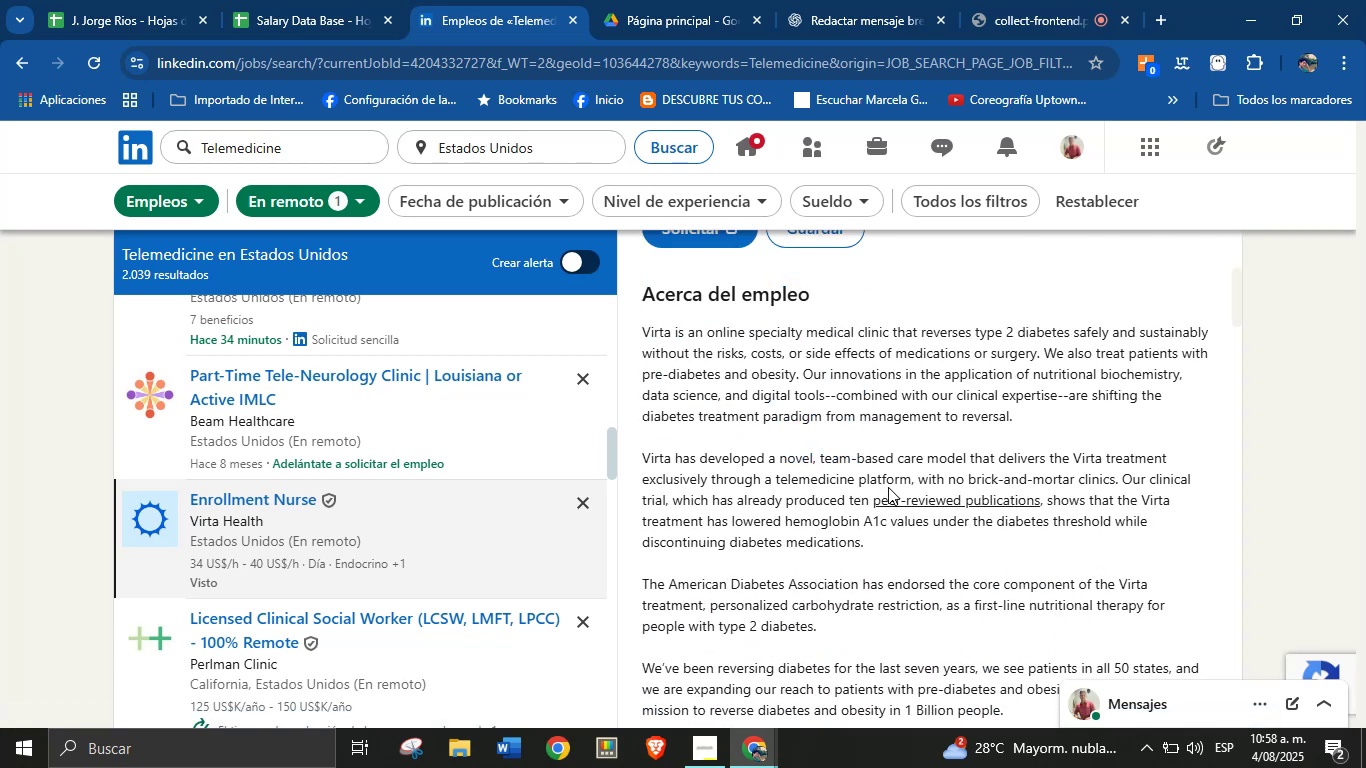 
scroll: coordinate [905, 544], scroll_direction: none, amount: 0.0
 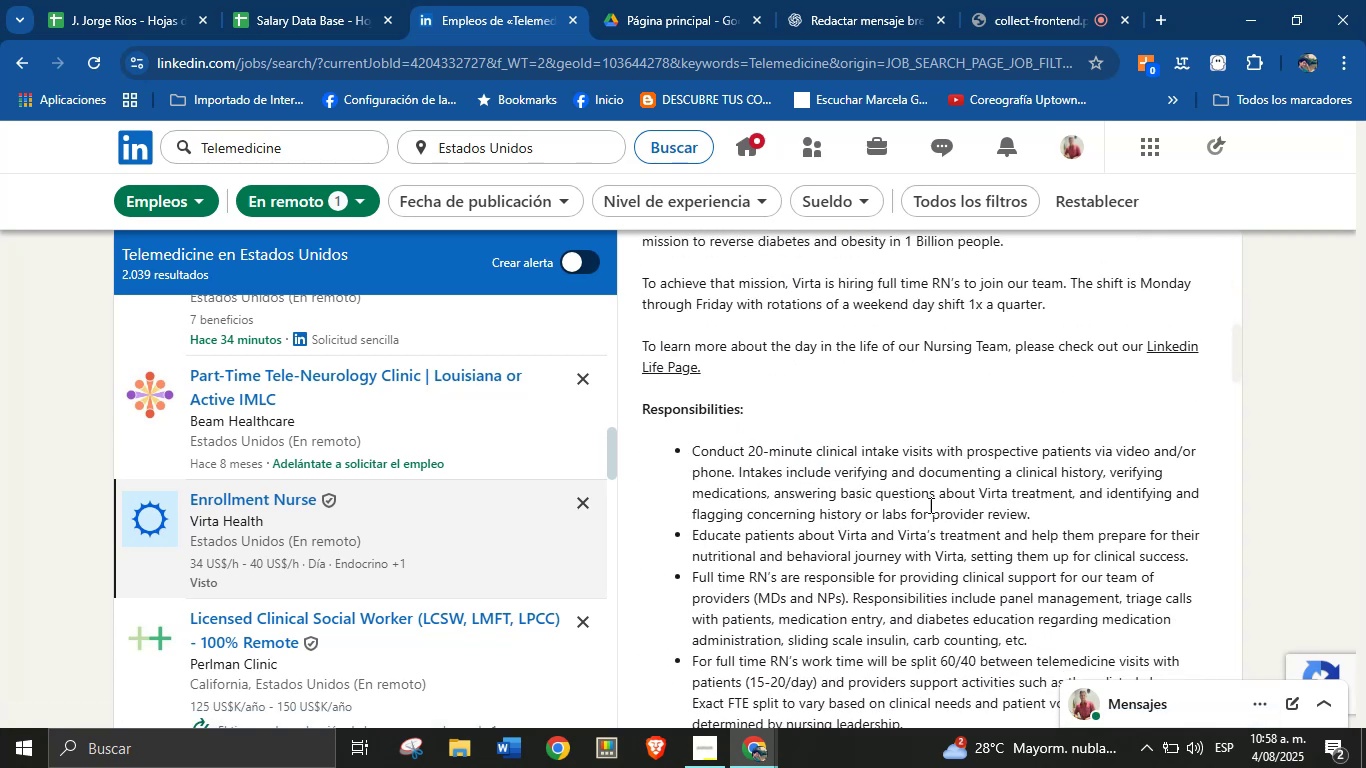 
left_click([947, 443])
 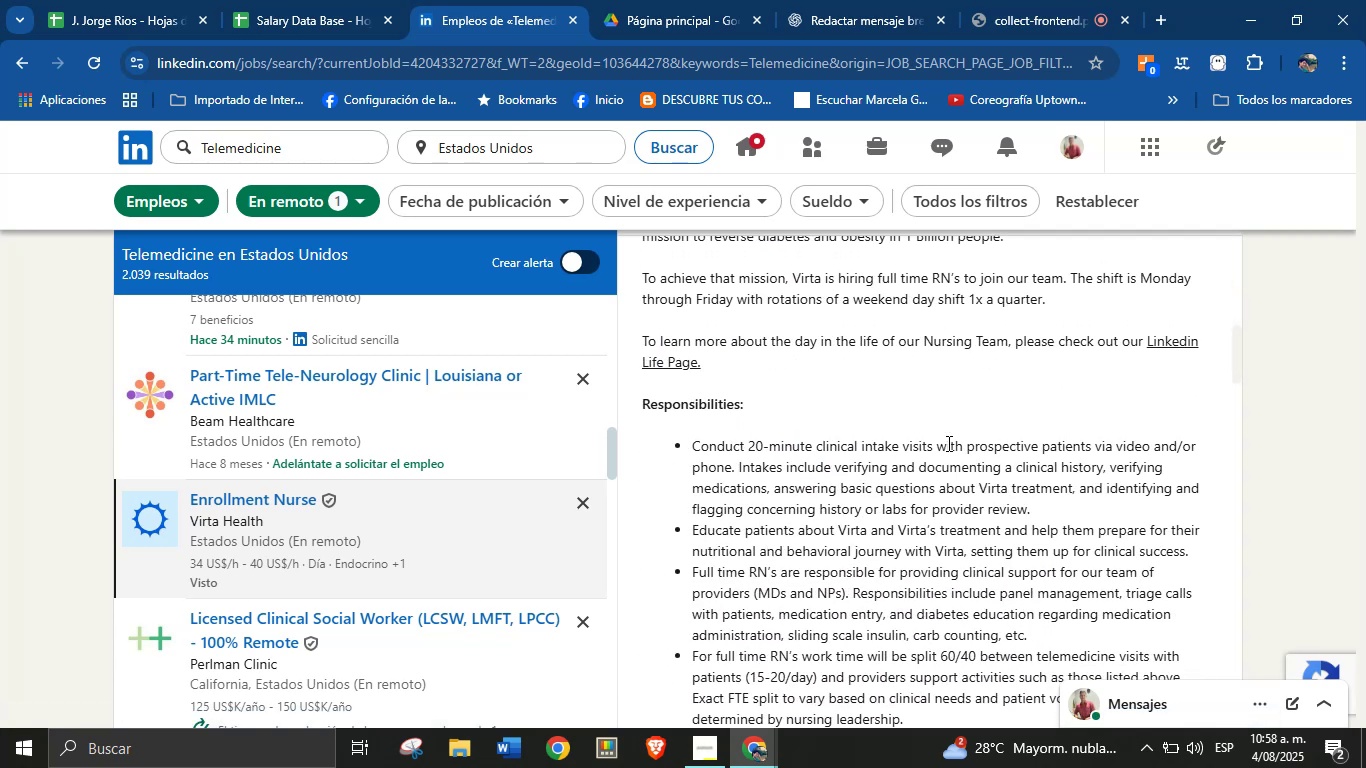 
scroll: coordinate [931, 504], scroll_direction: down, amount: 21.0
 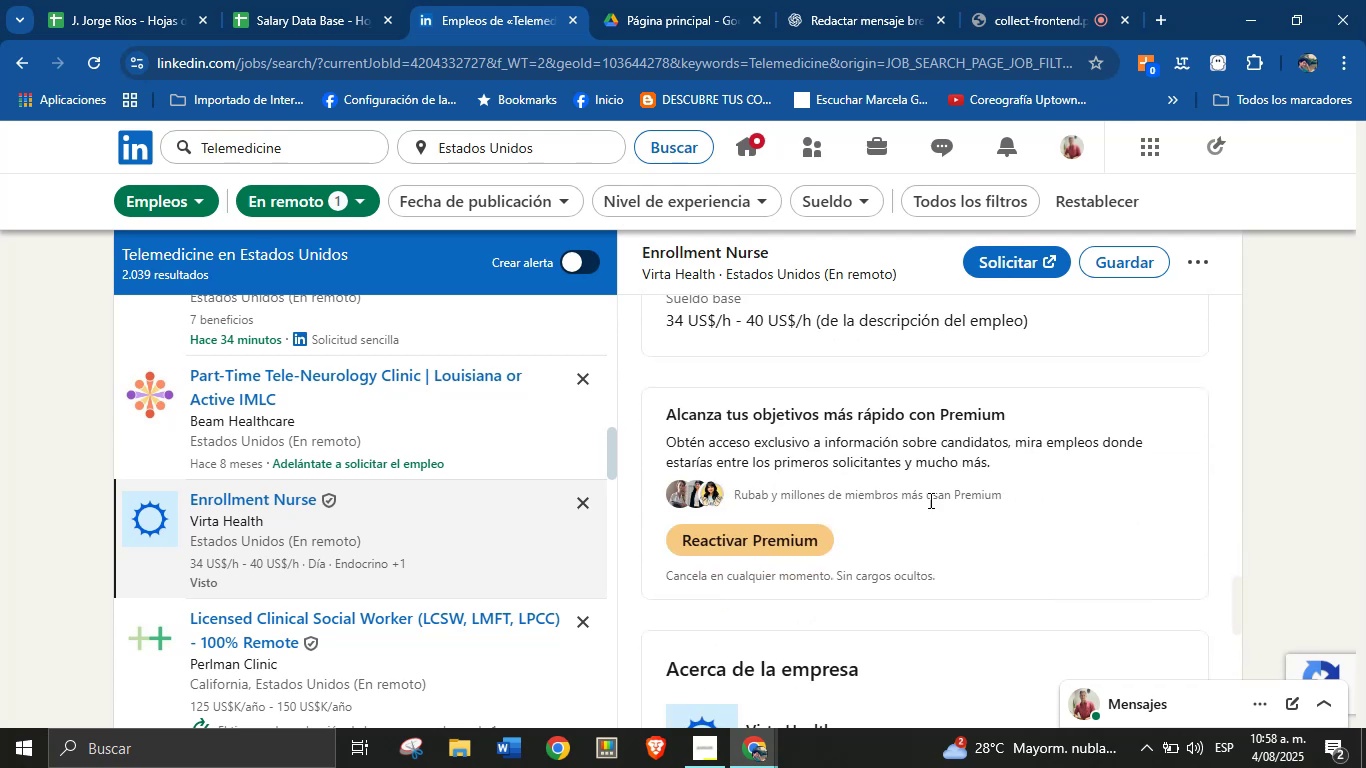 
scroll: coordinate [919, 484], scroll_direction: up, amount: 1.0
 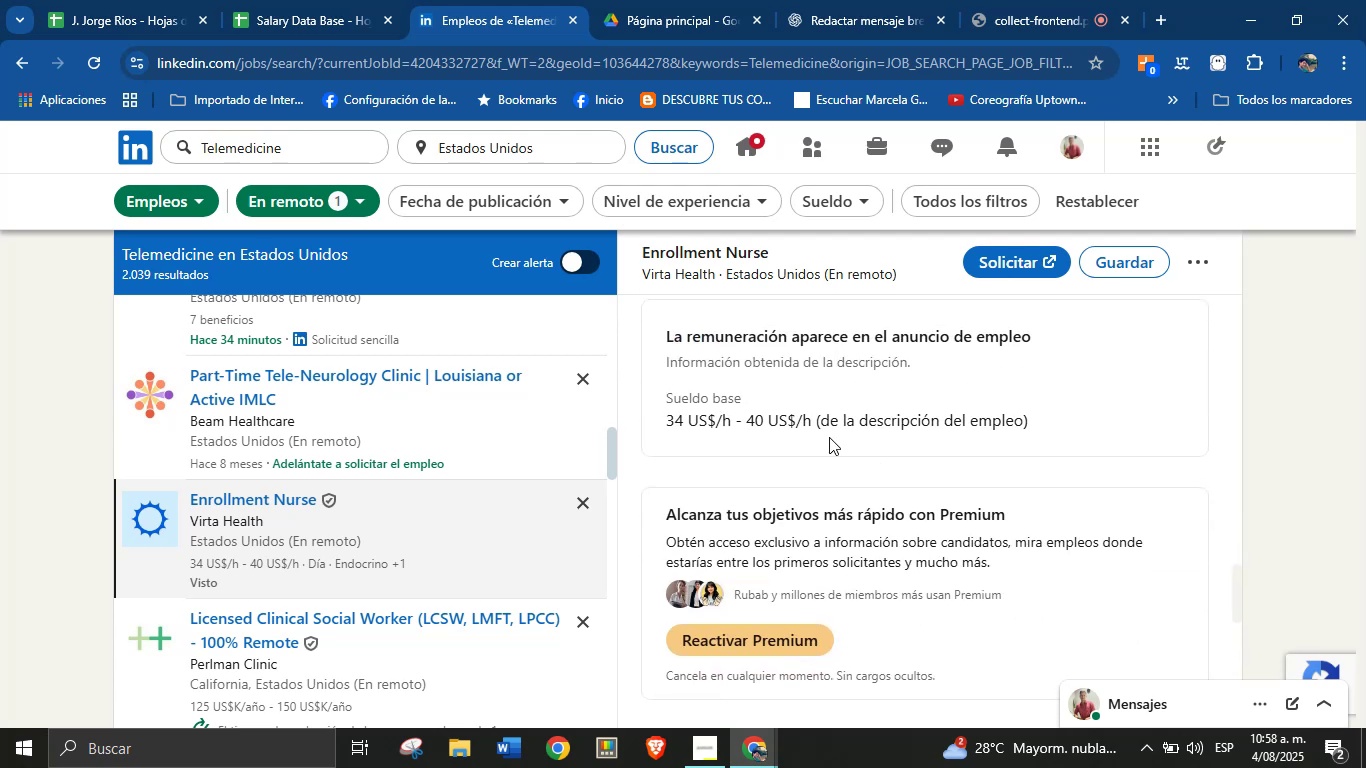 
scroll: coordinate [889, 459], scroll_direction: down, amount: 3.0
 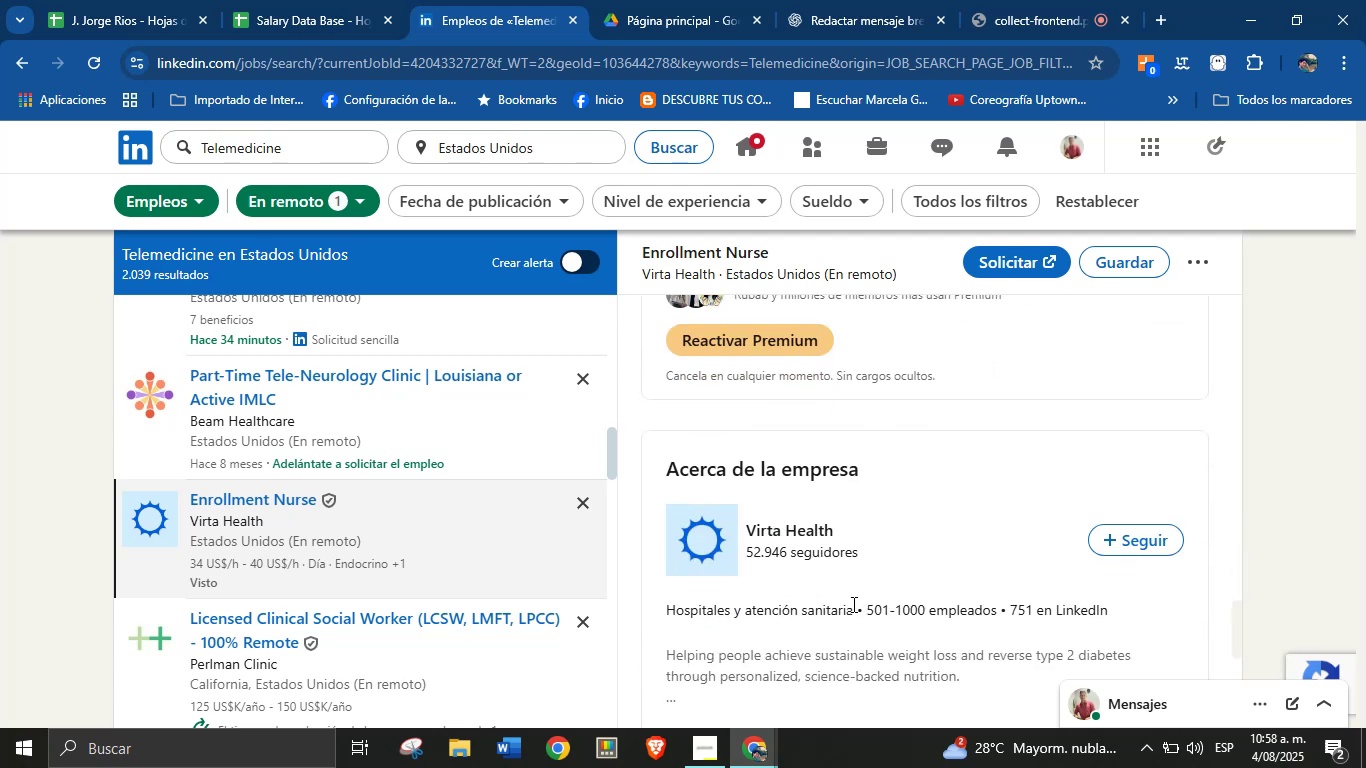 
left_click_drag(start_coordinate=[852, 607], to_coordinate=[666, 612])
 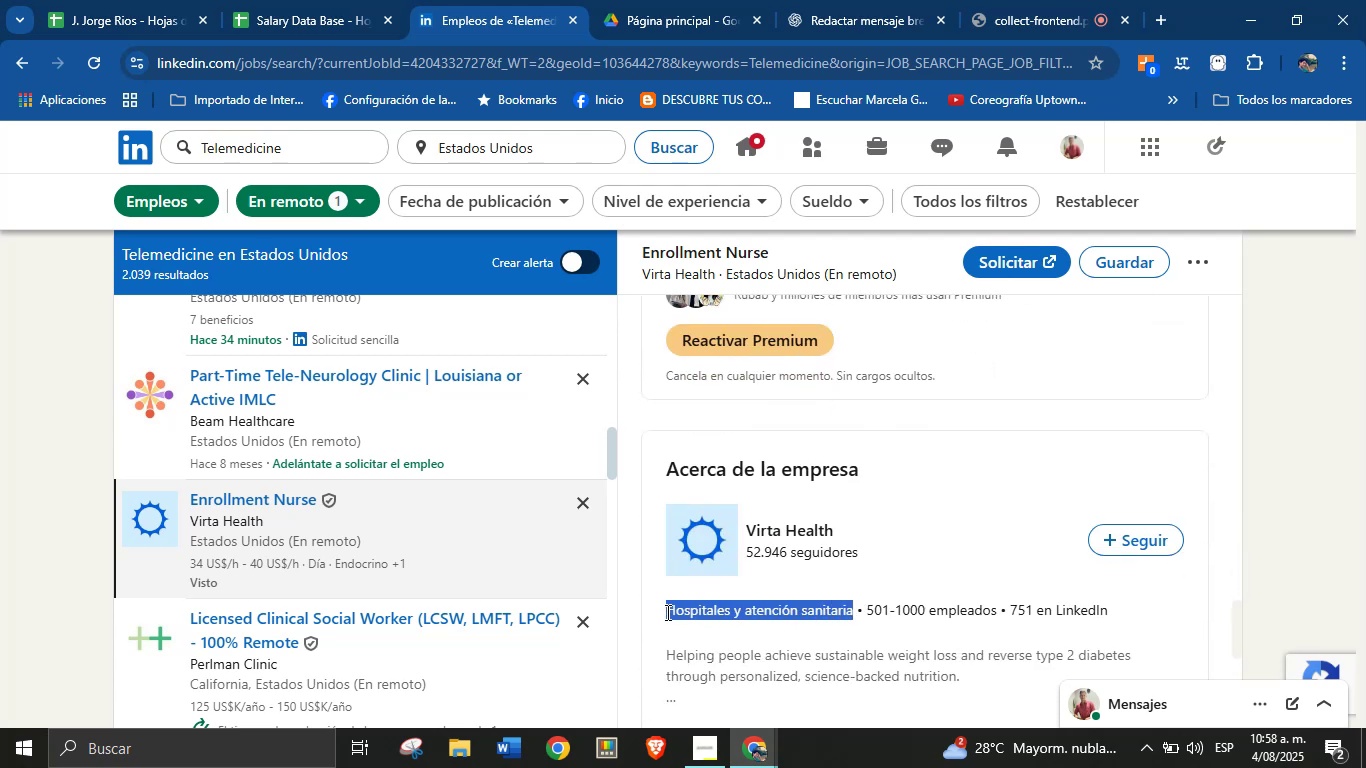 
key(Alt+AltLeft)
 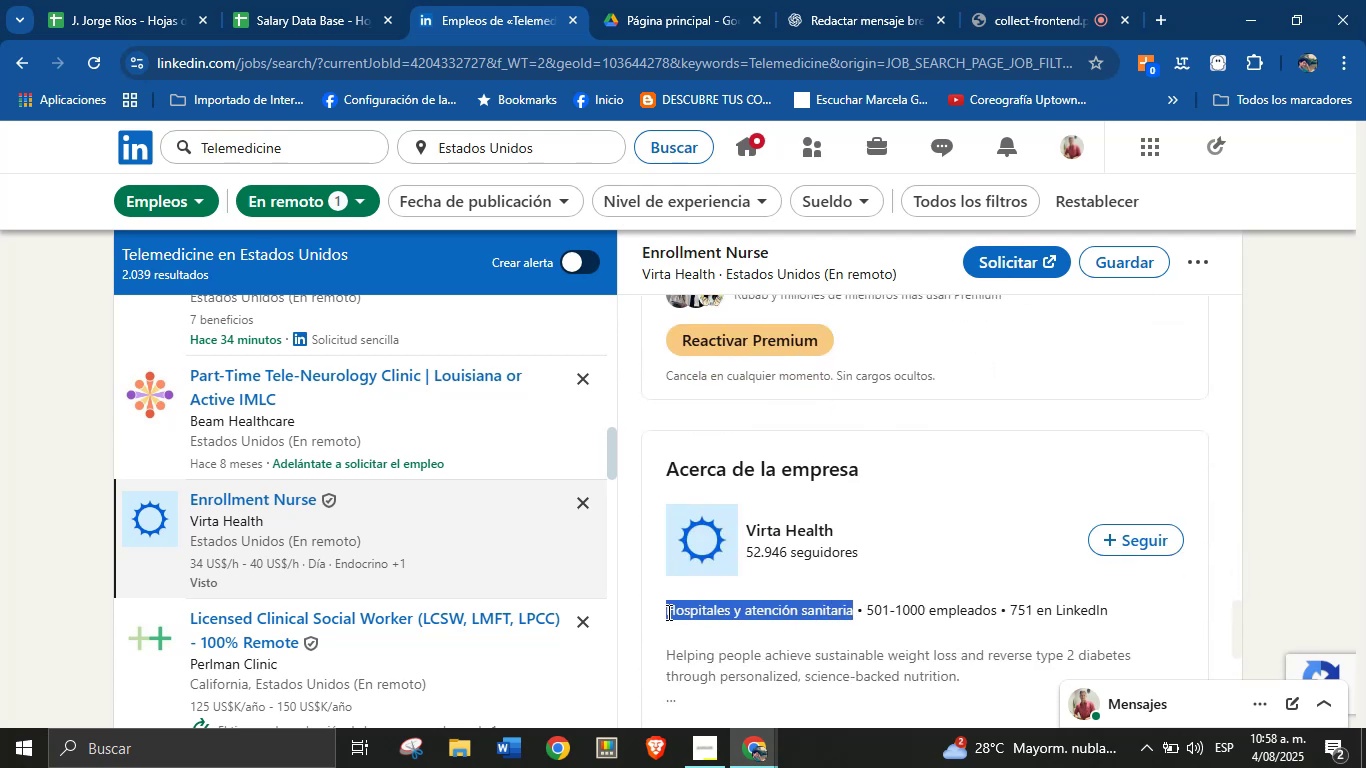 
key(Alt+Control+ControlLeft)
 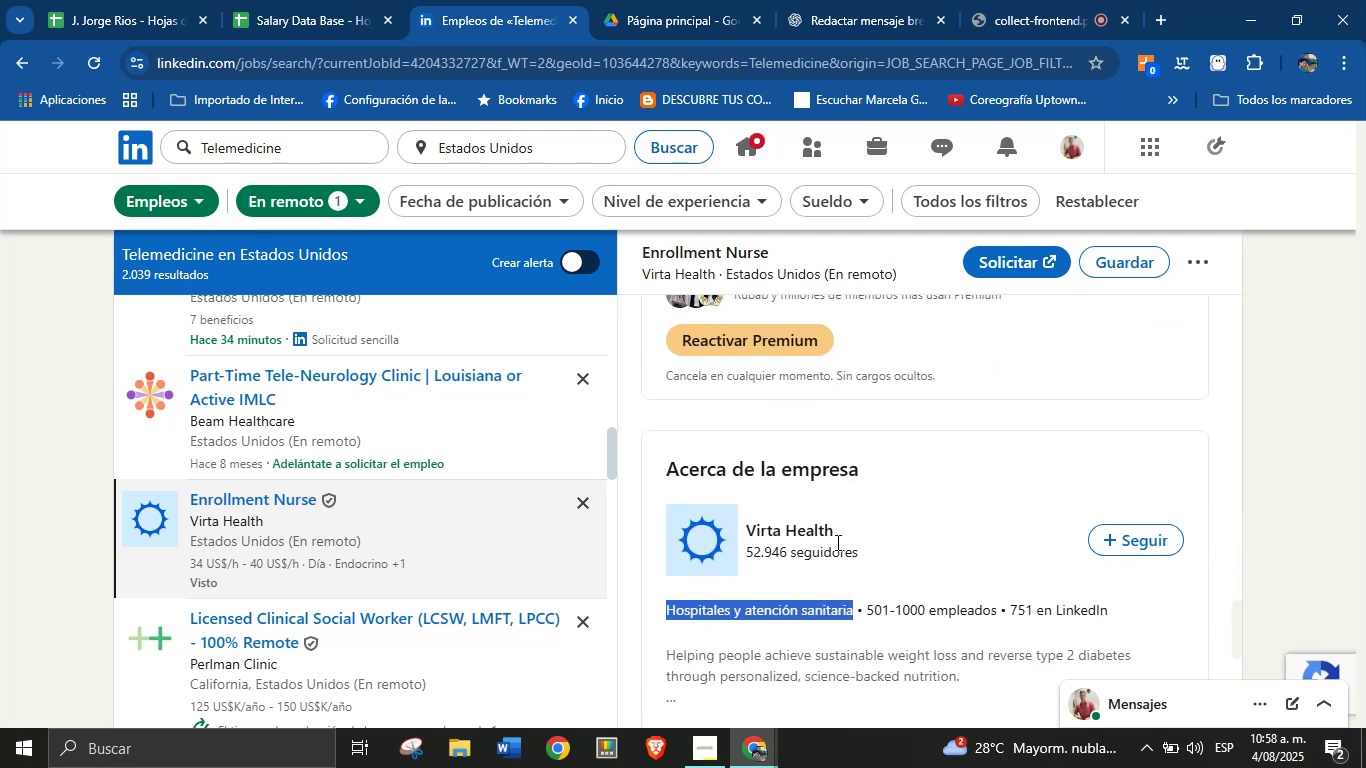 
key(Alt+Control+C)
 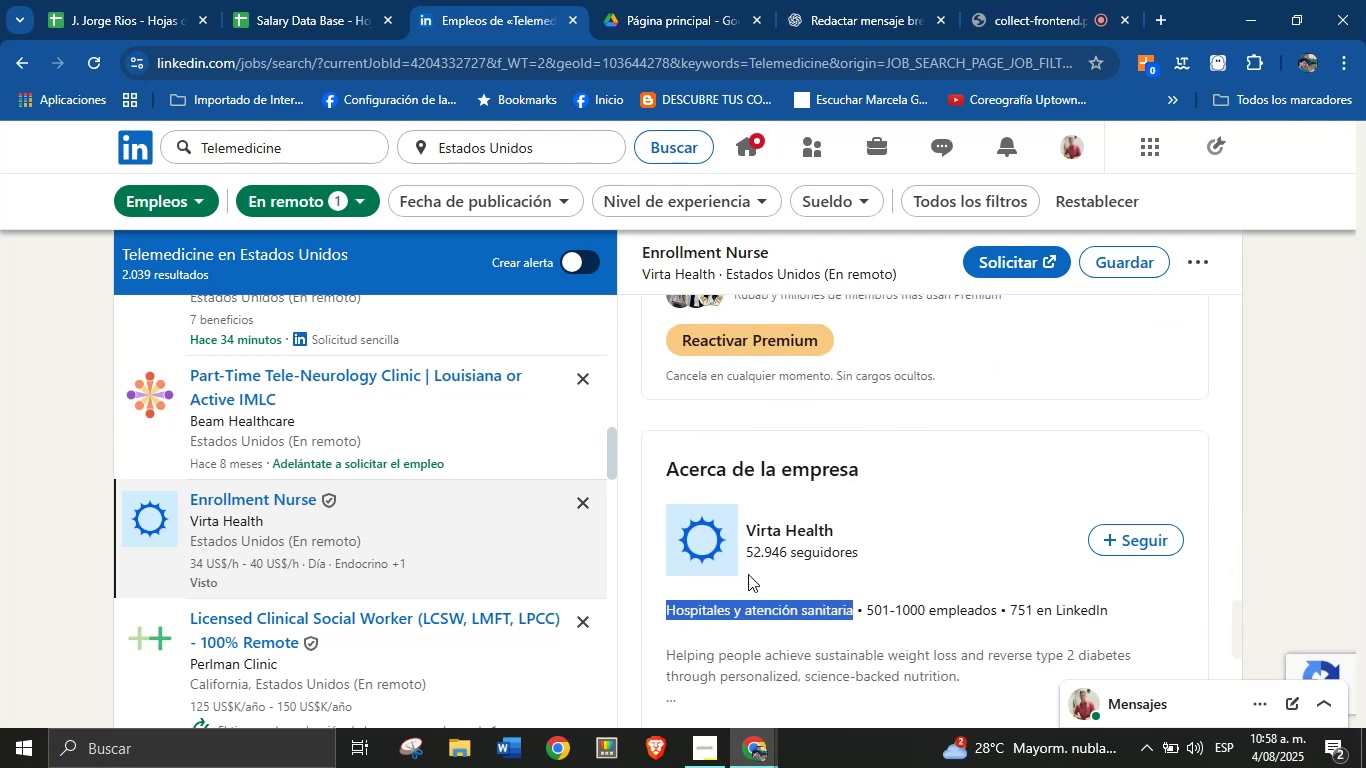 
scroll: coordinate [855, 536], scroll_direction: down, amount: 2.0
 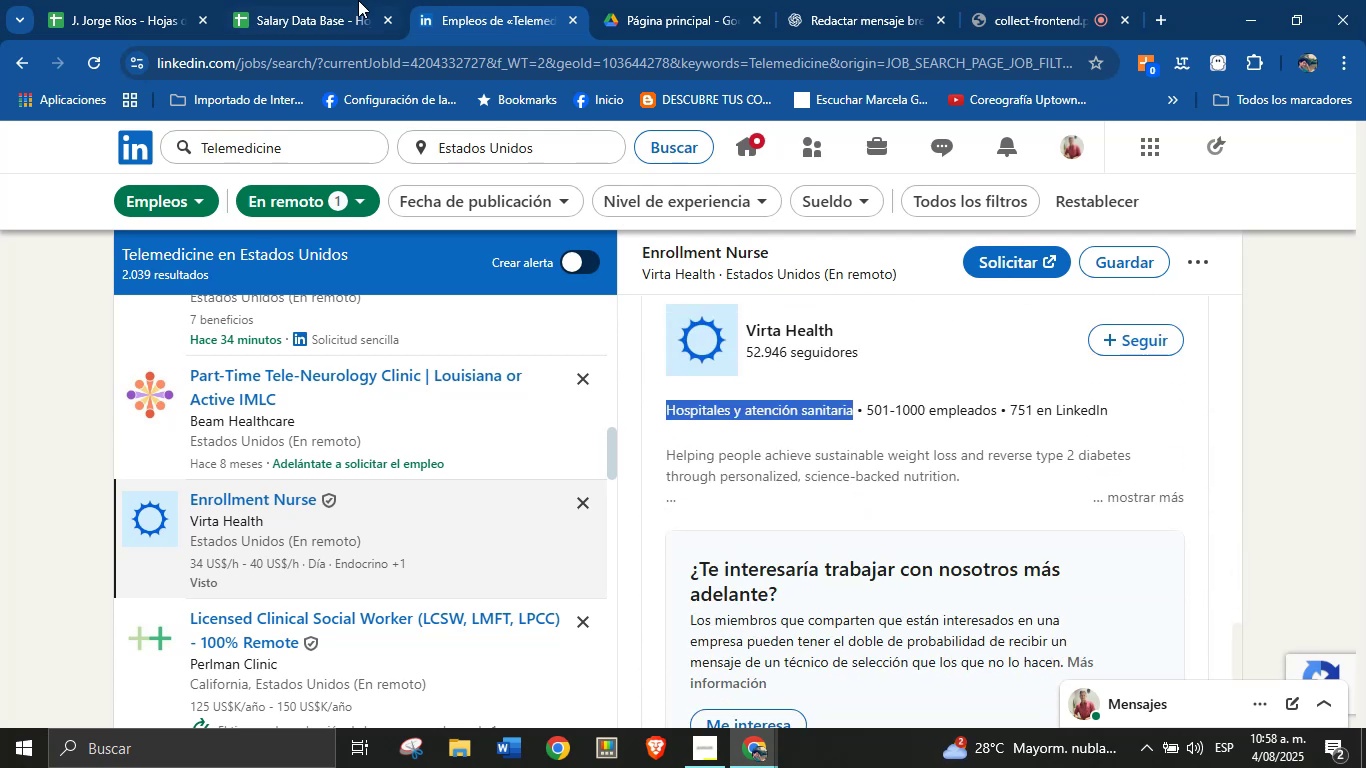 
left_click([337, 0])
 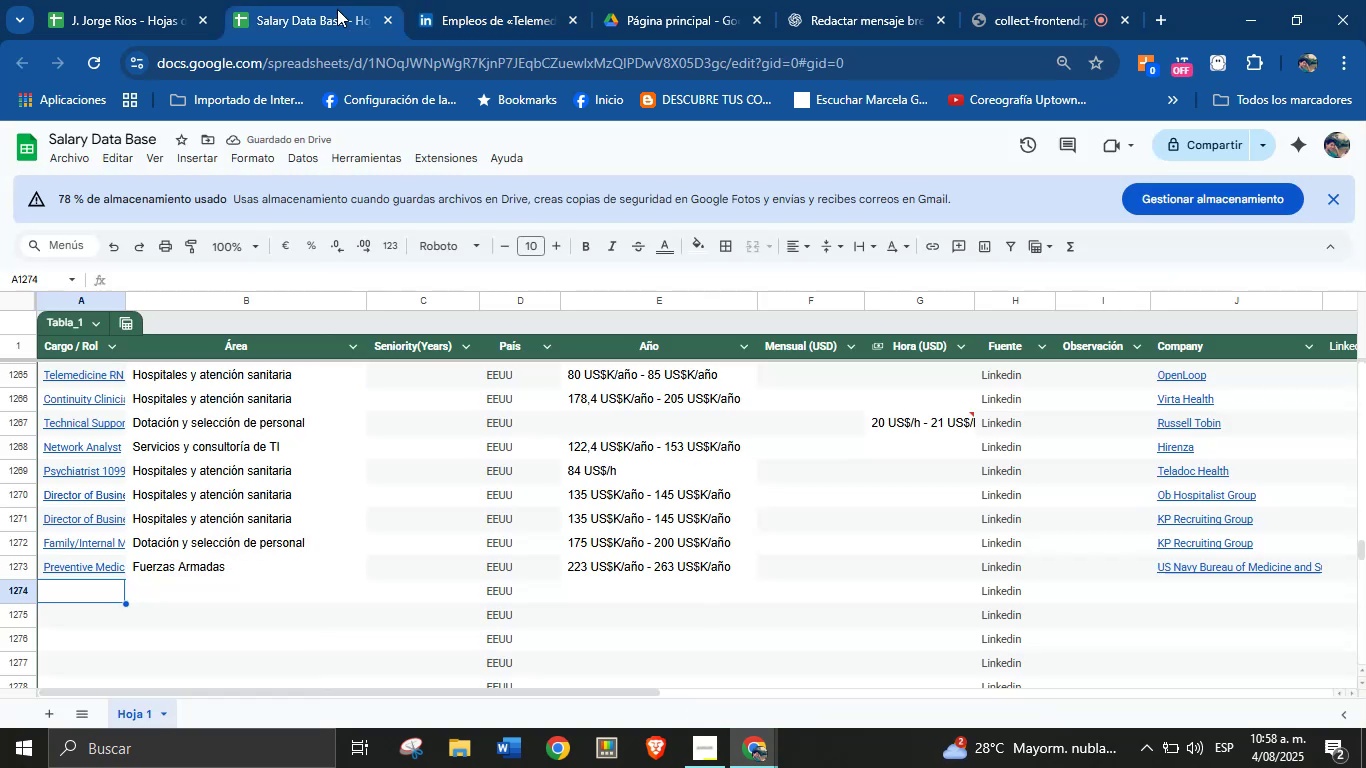 
key(Meta+MetaLeft)
 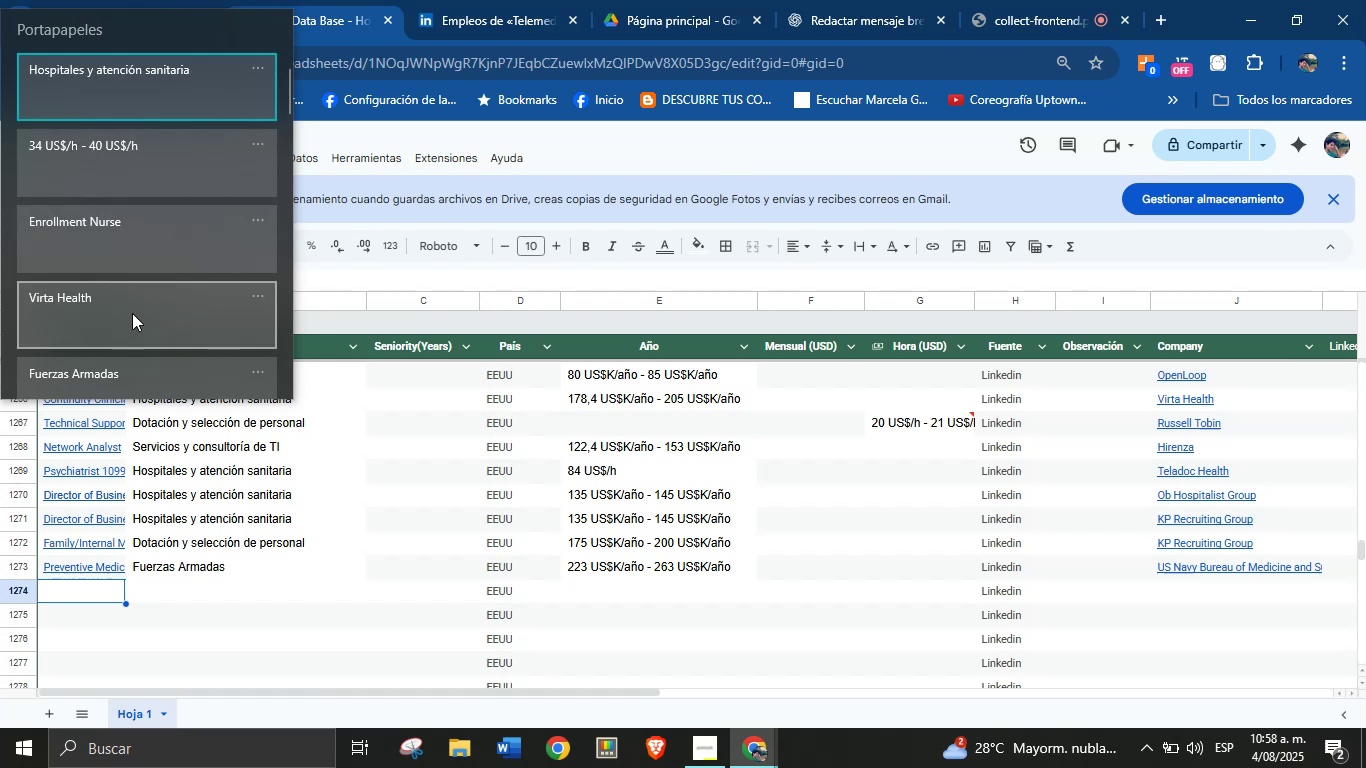 
key(Meta+MetaLeft)
 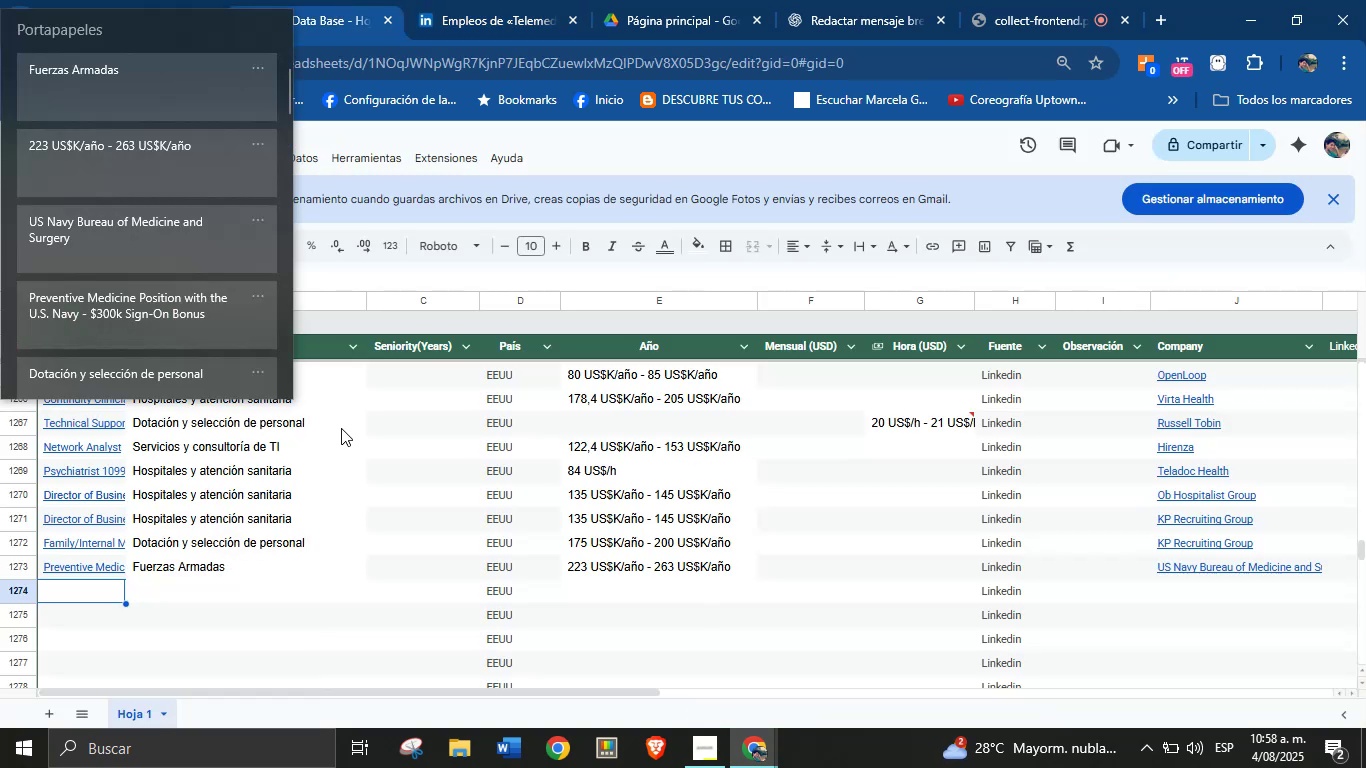 
key(Meta+V)
 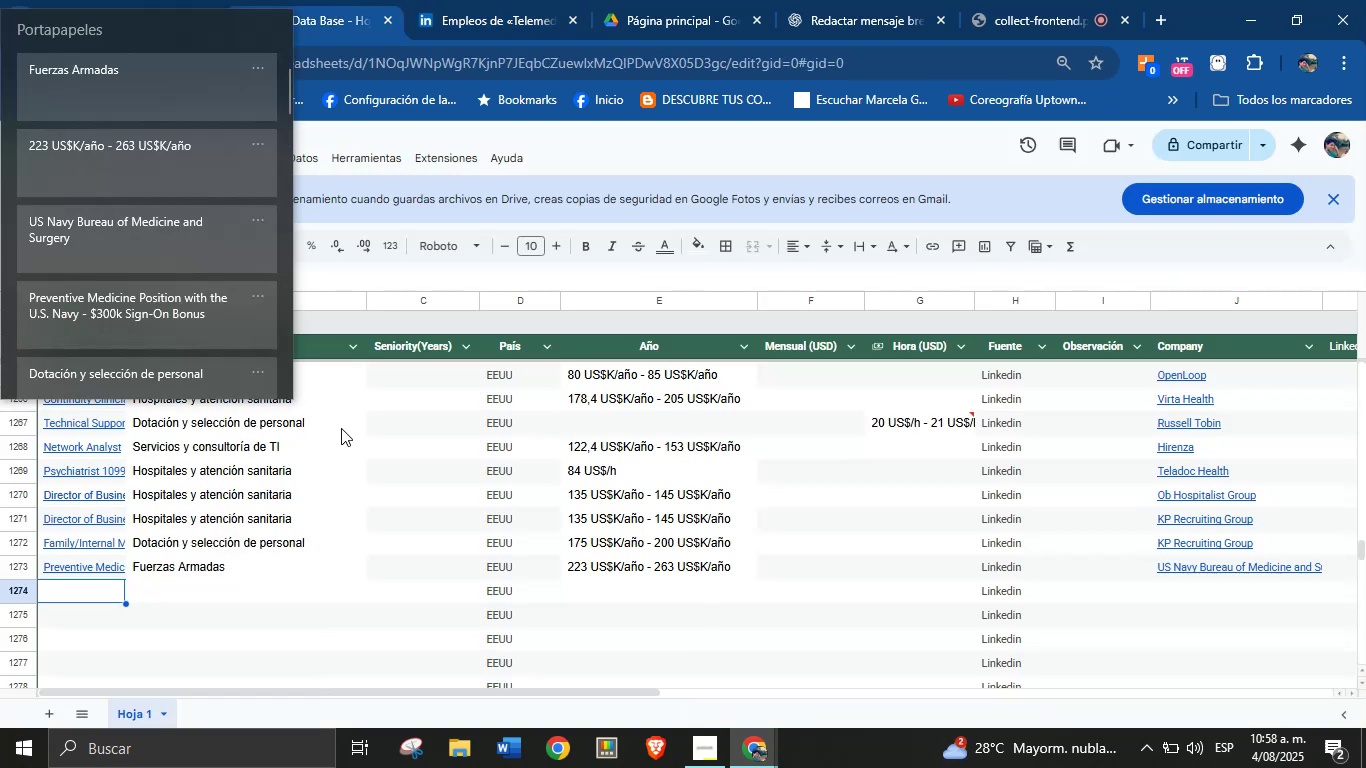 
left_click([137, 246])
 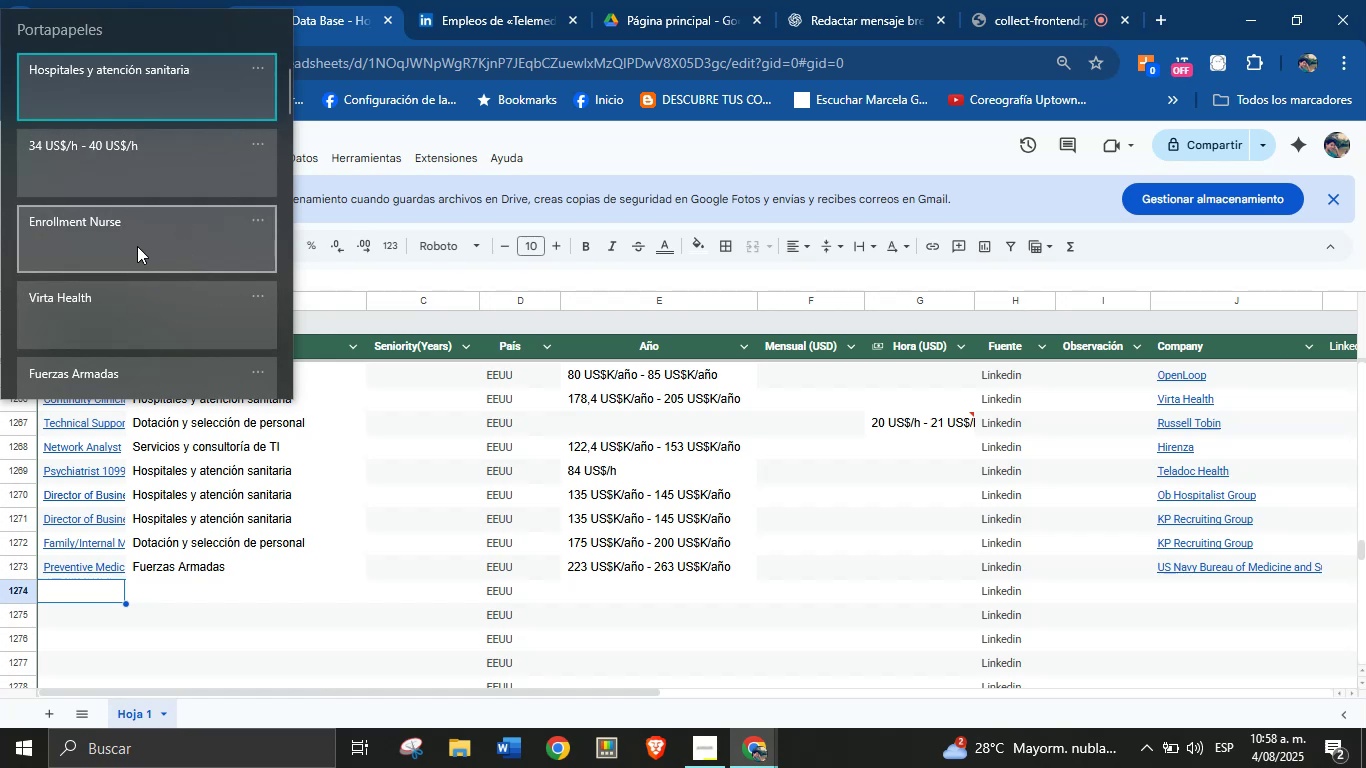 
key(Control+ControlLeft)
 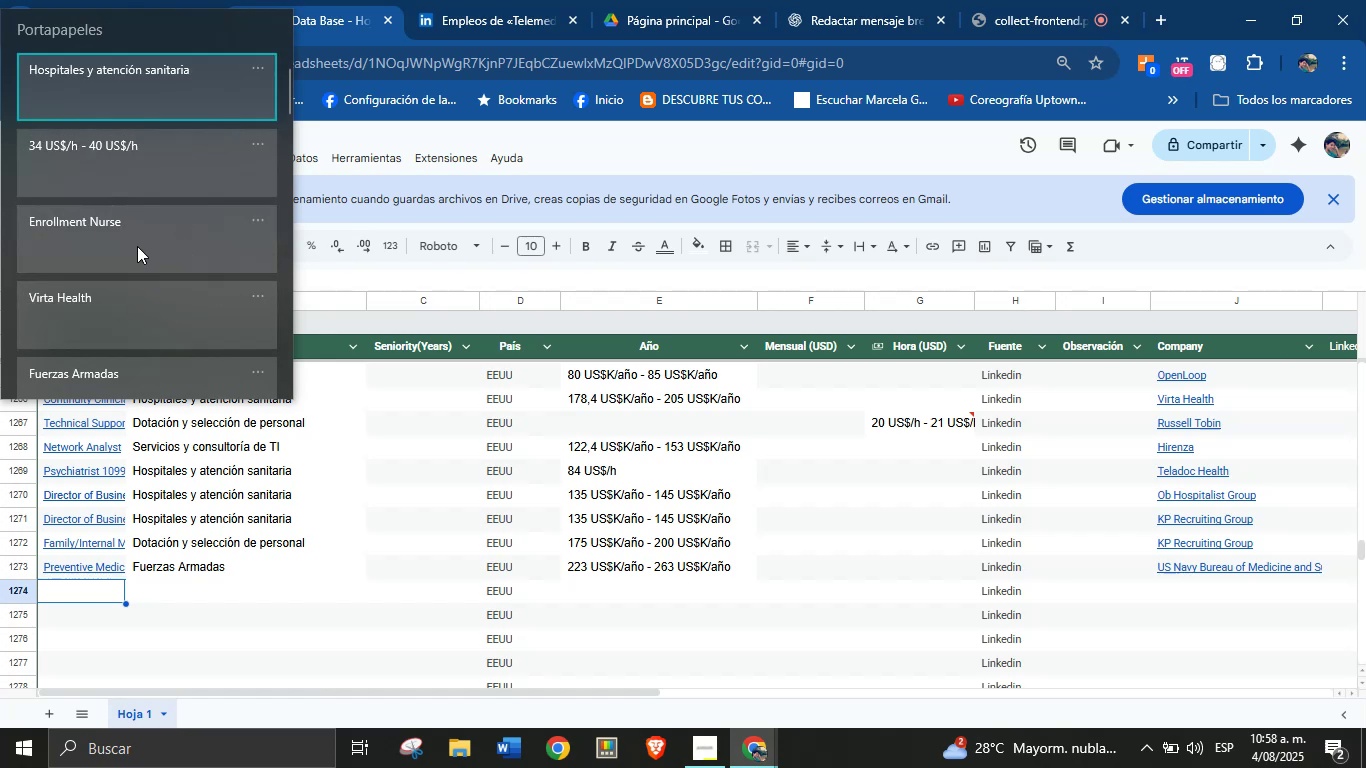 
key(Control+V)
 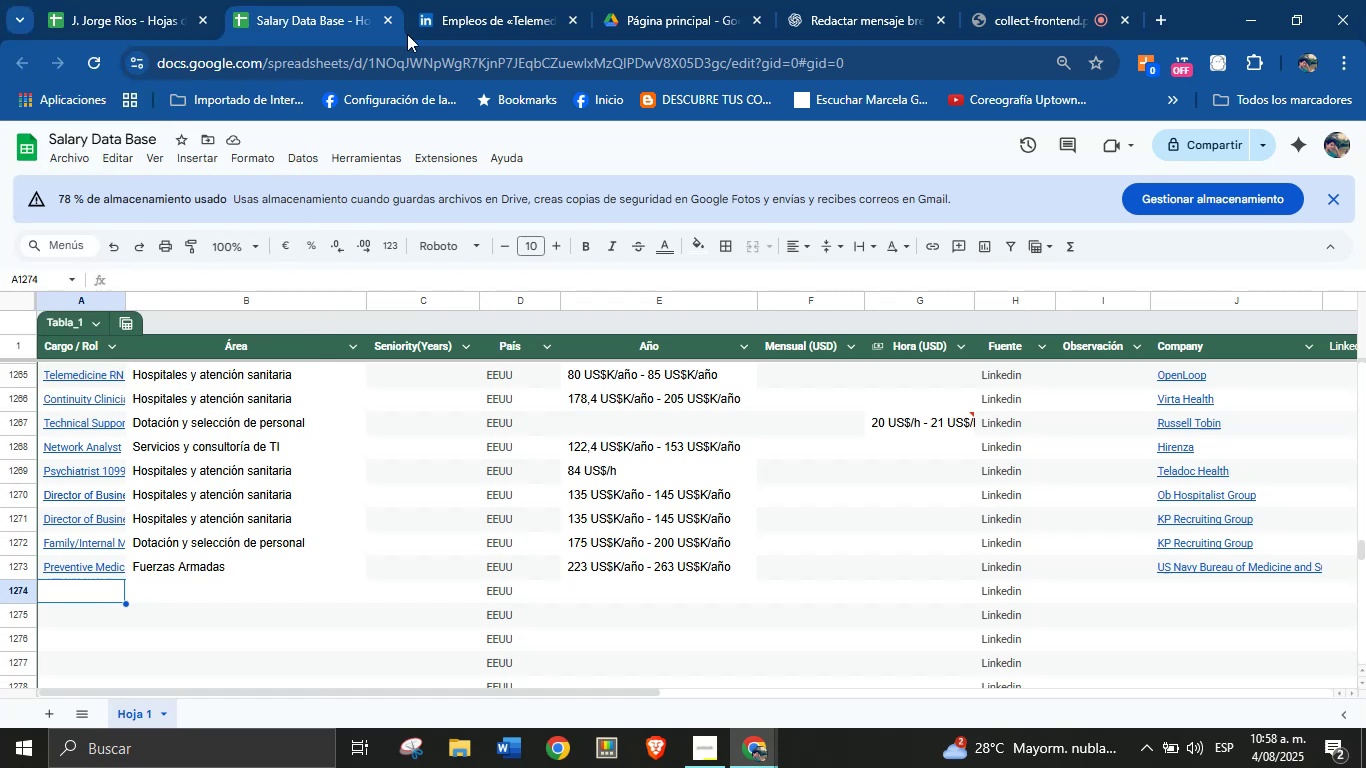 
left_click([471, 0])
 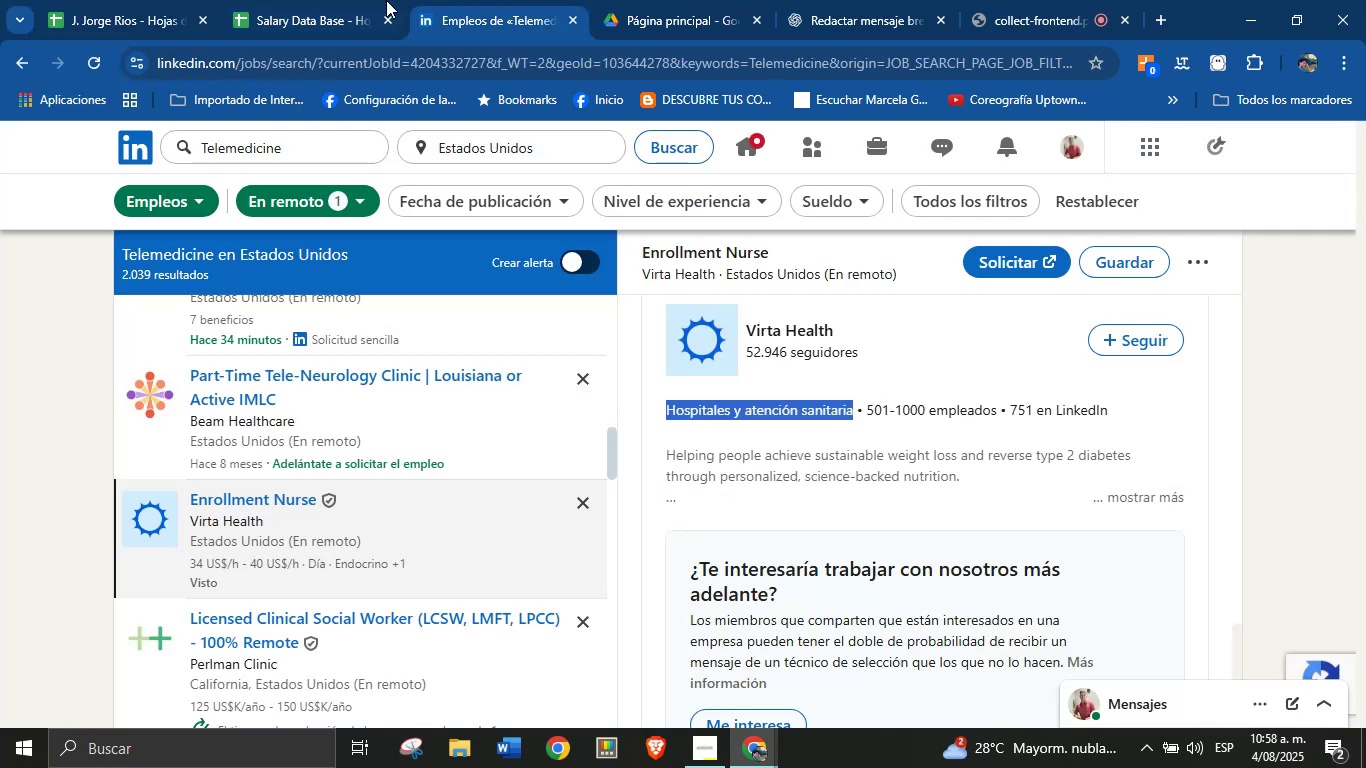 
left_click([328, 0])
 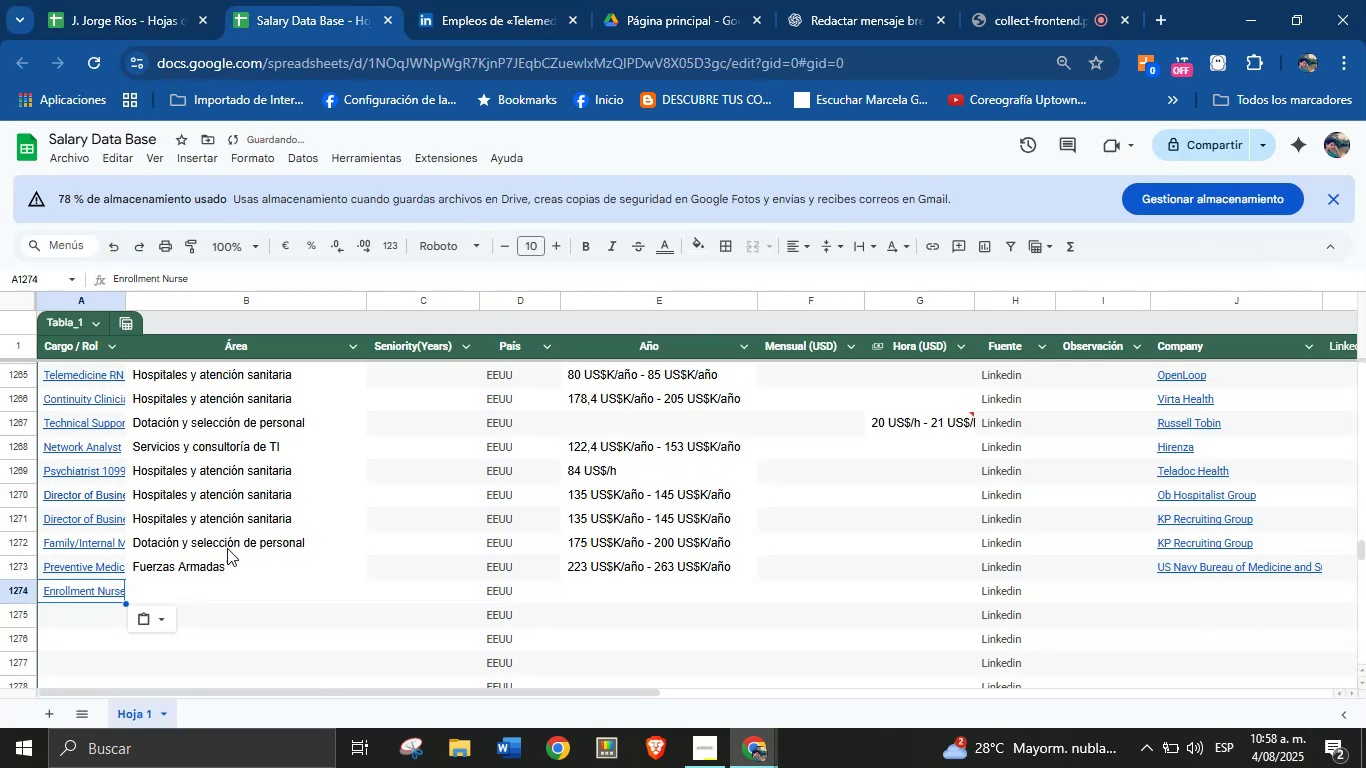 
left_click([179, 588])
 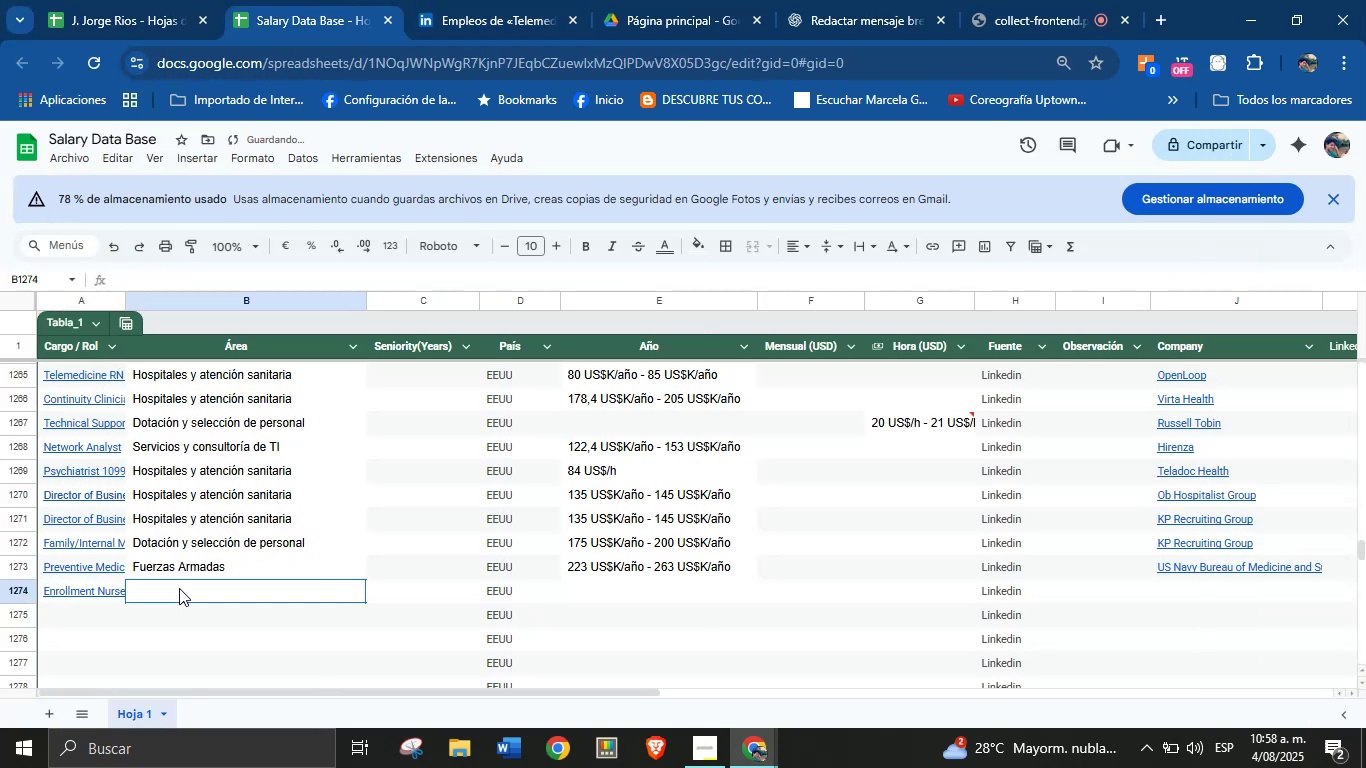 
key(Meta+V)
 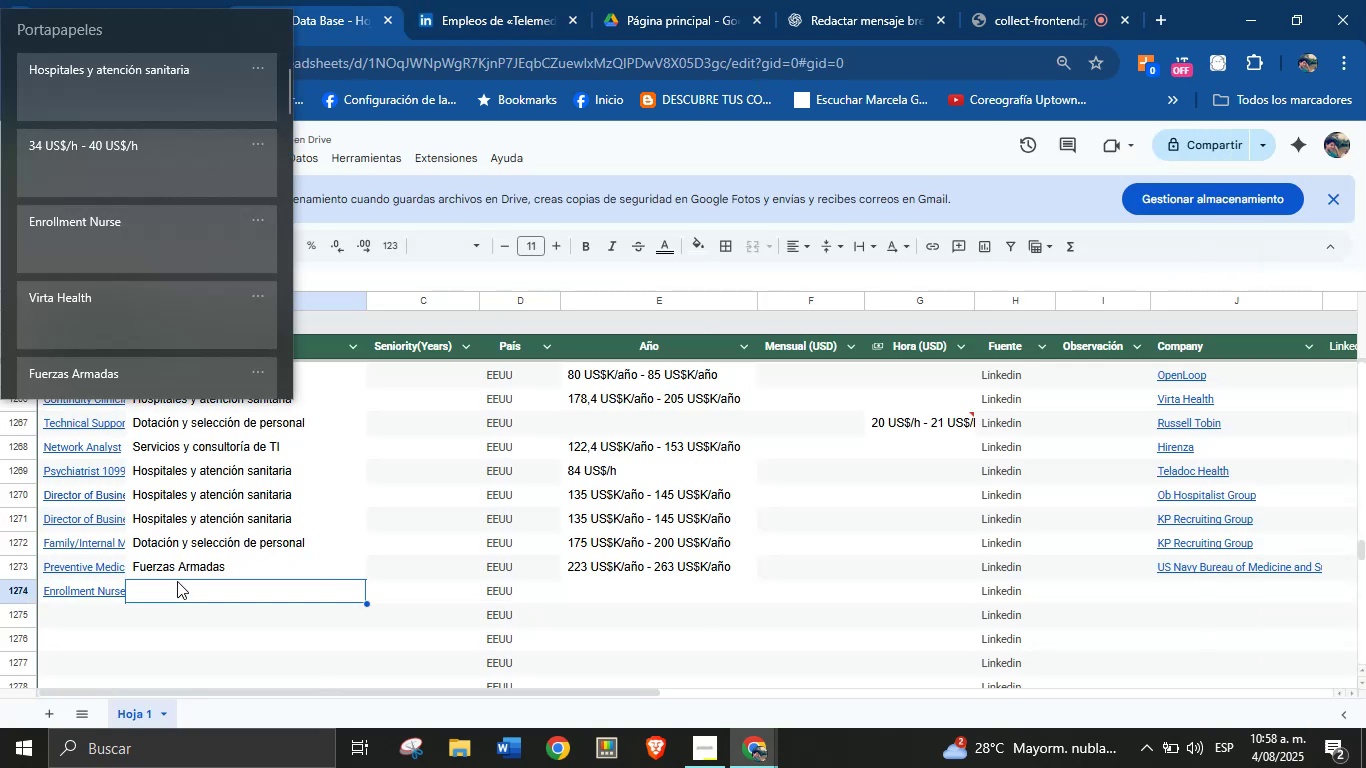 
key(Meta+MetaLeft)
 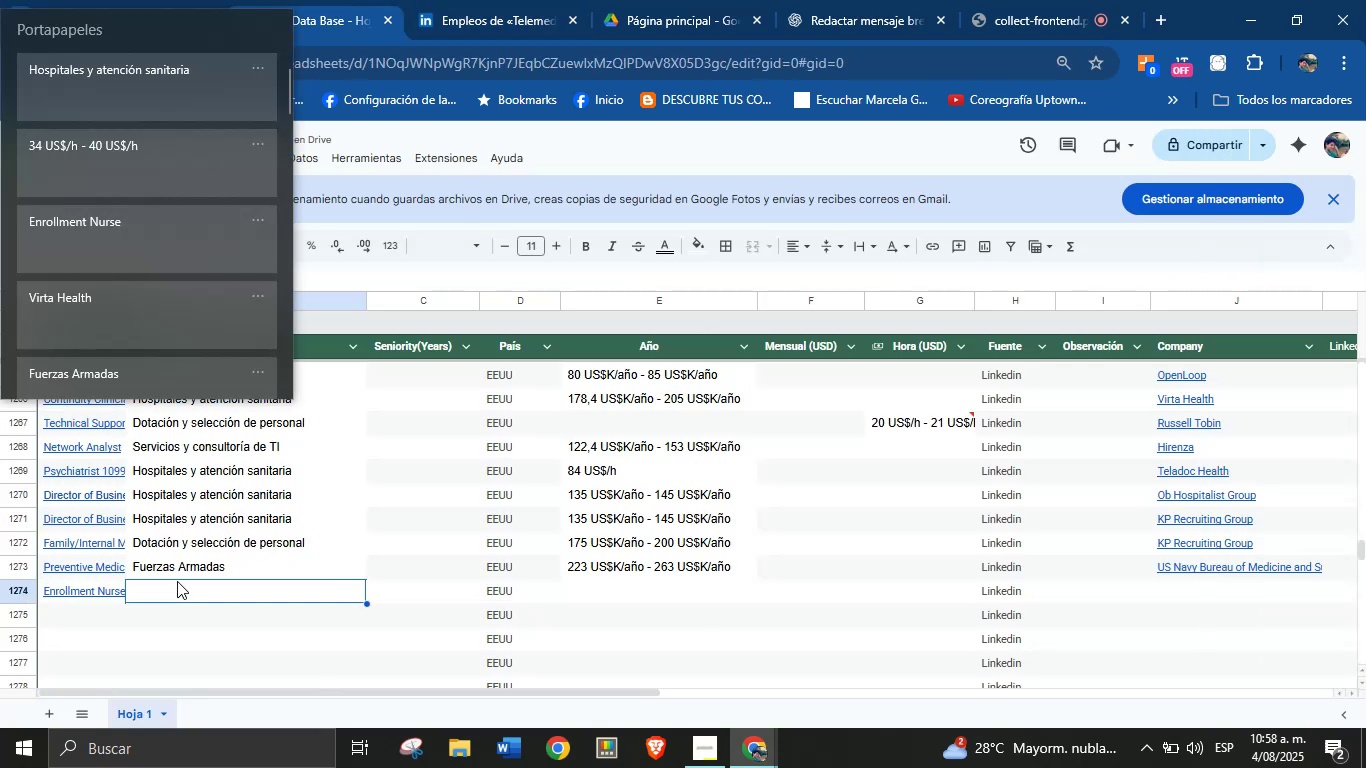 
key(Meta+MetaLeft)
 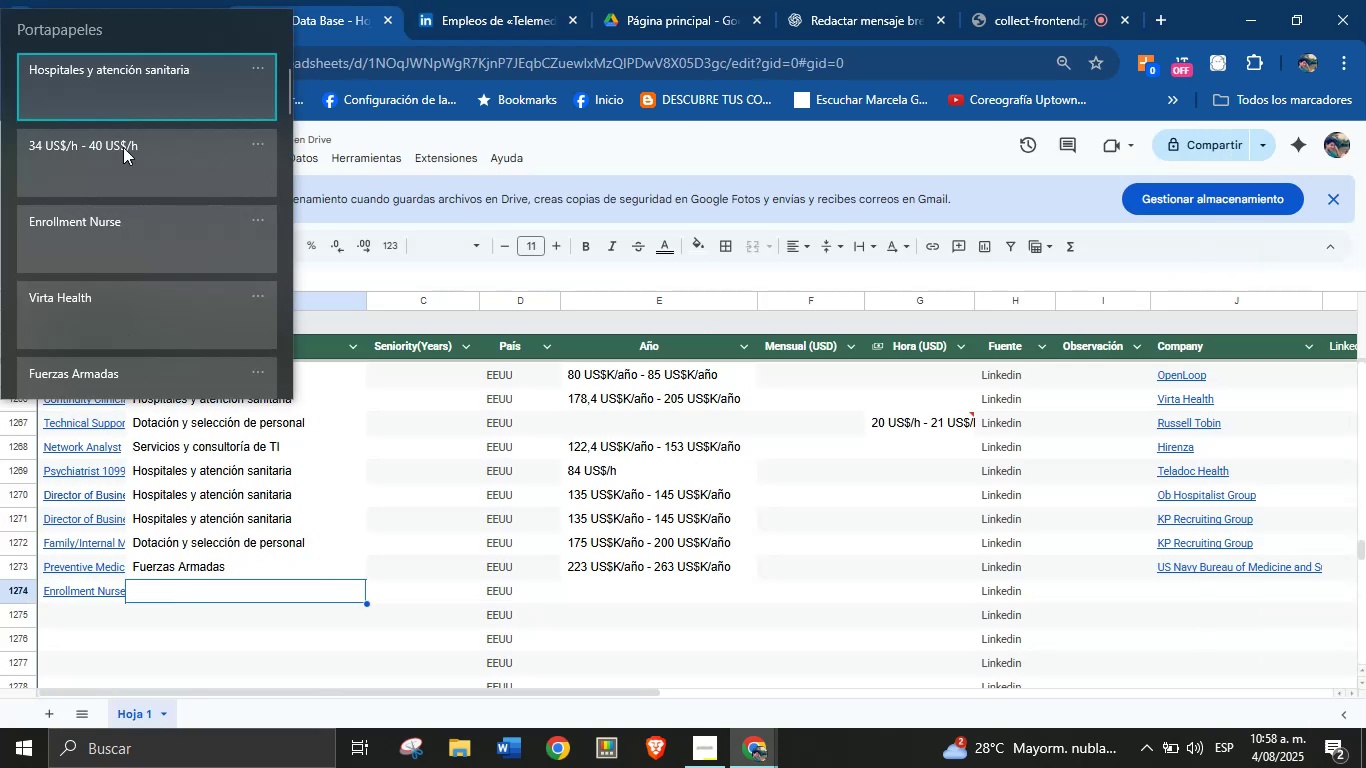 
left_click([131, 107])
 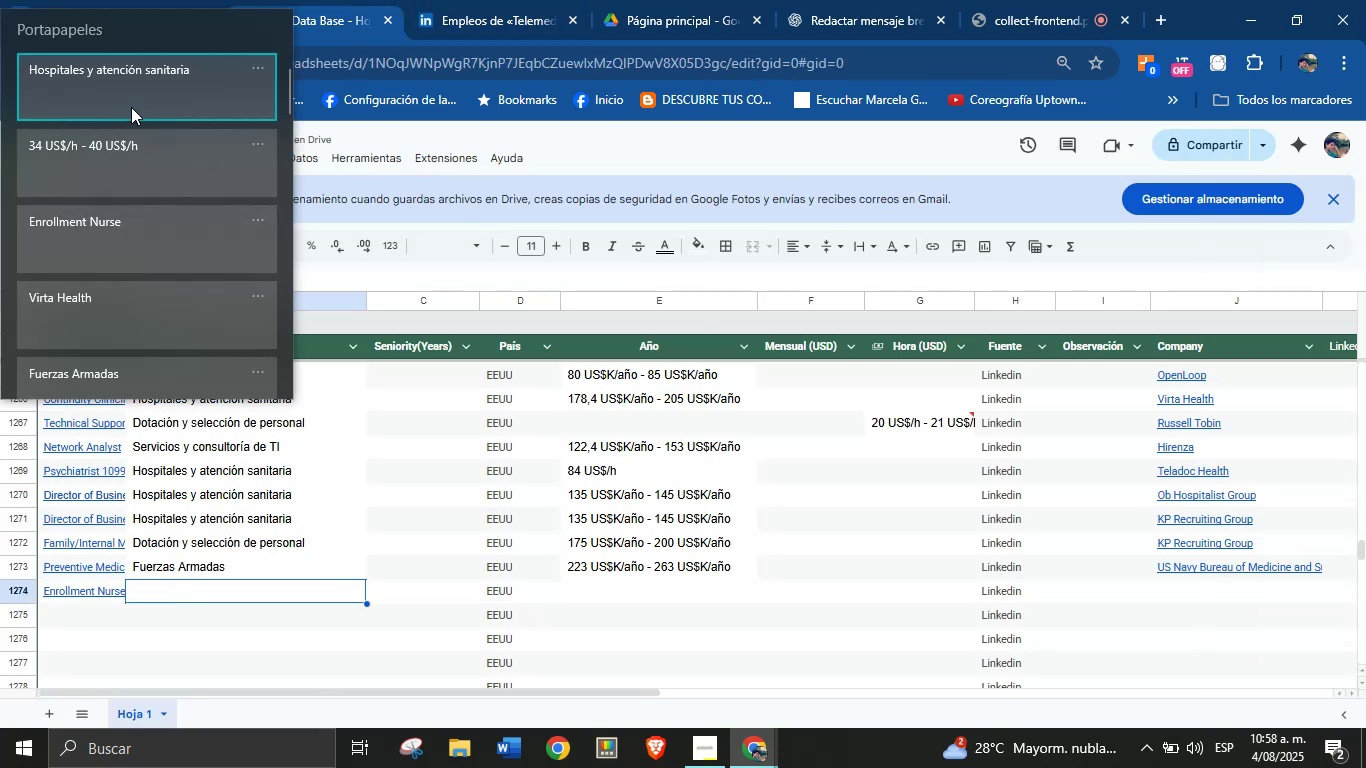 
key(Control+ControlLeft)
 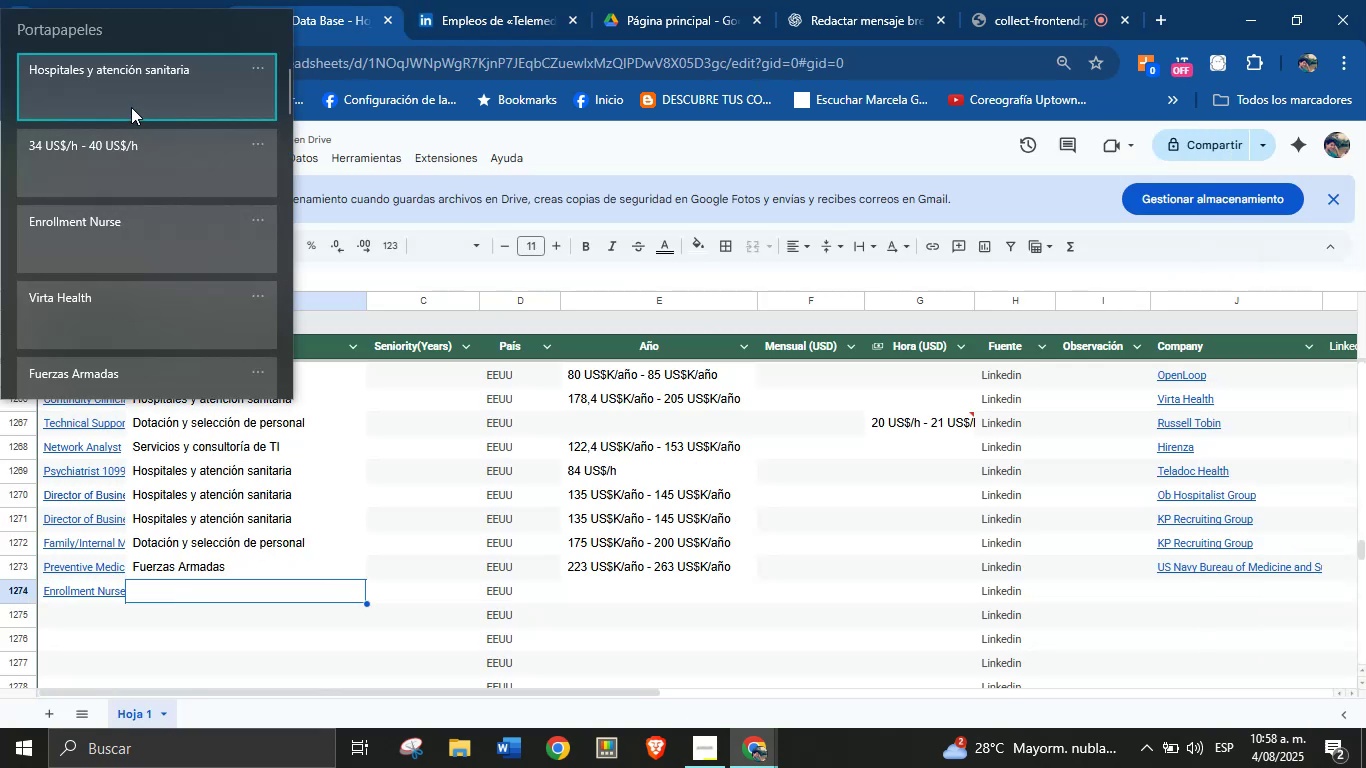 
key(Control+V)
 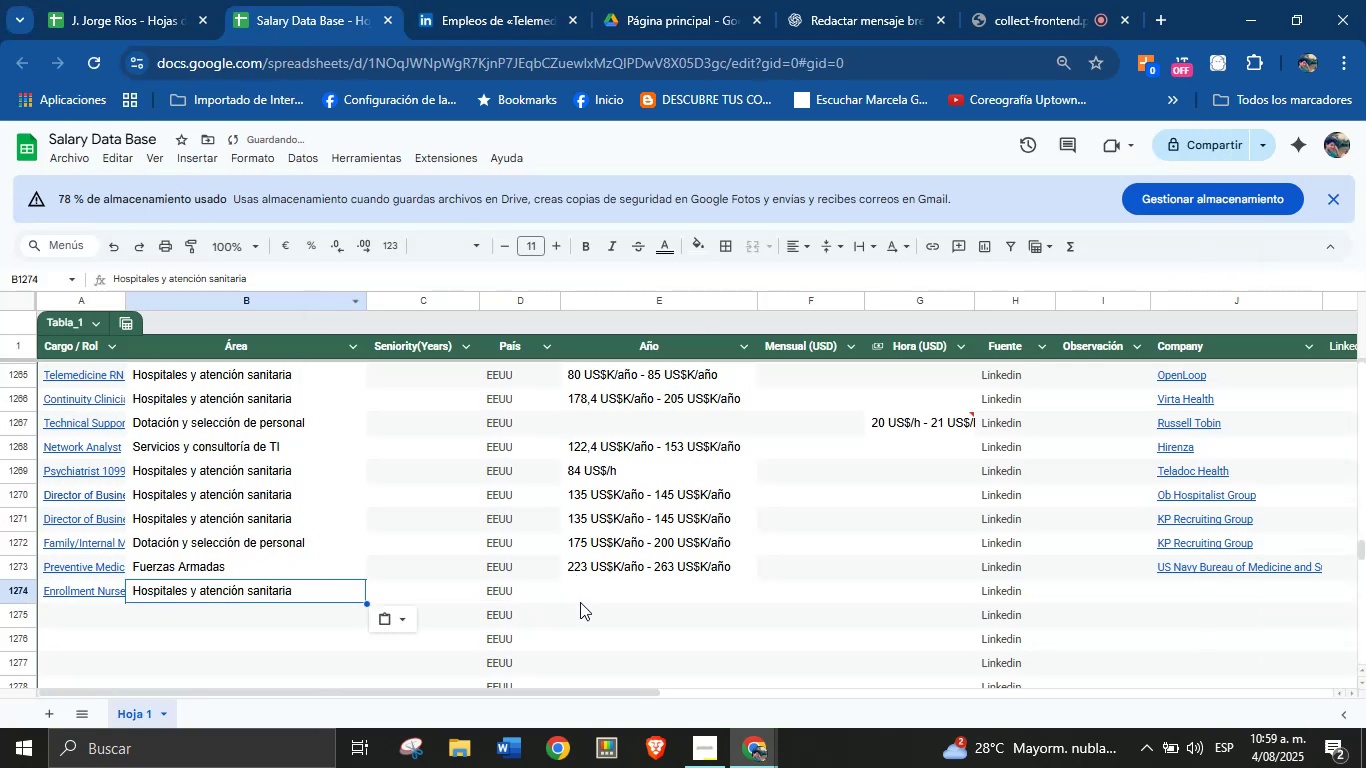 
left_click([597, 591])
 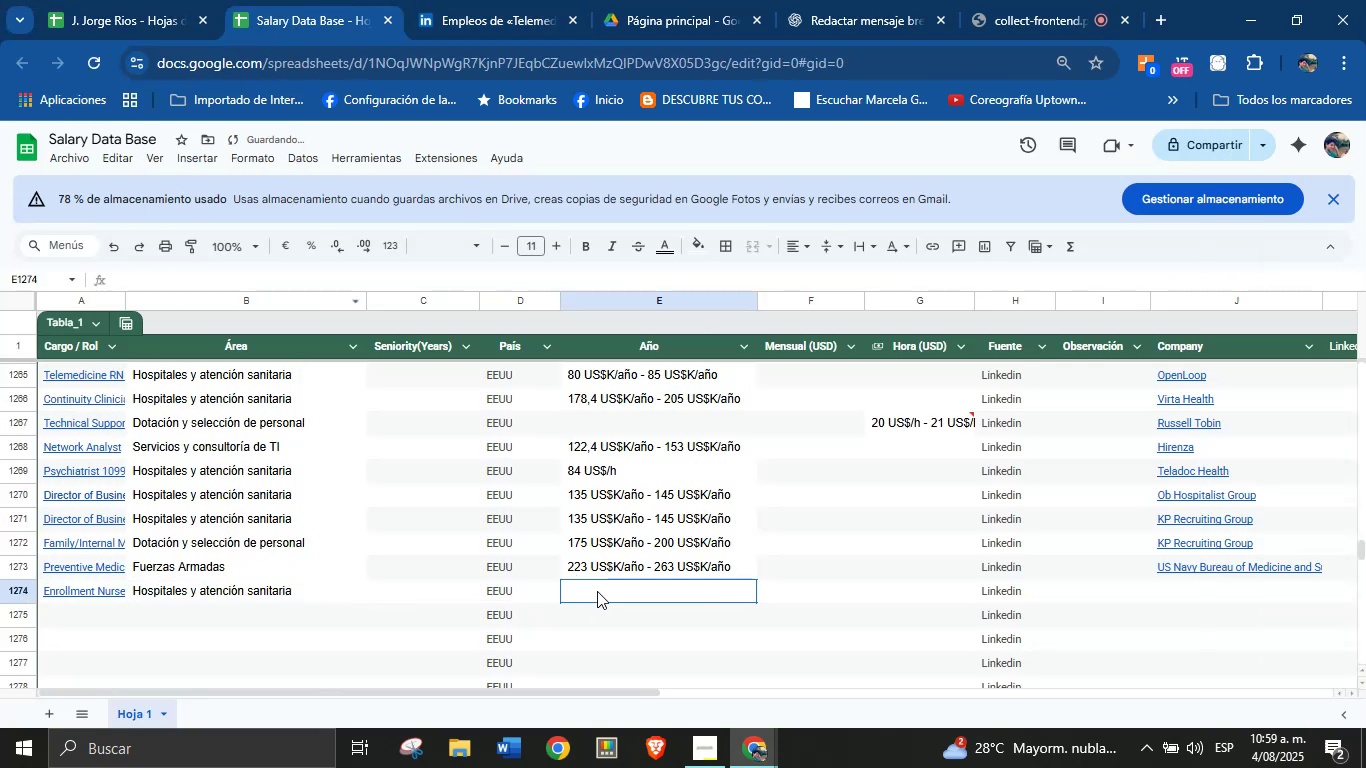 
key(Meta+MetaLeft)
 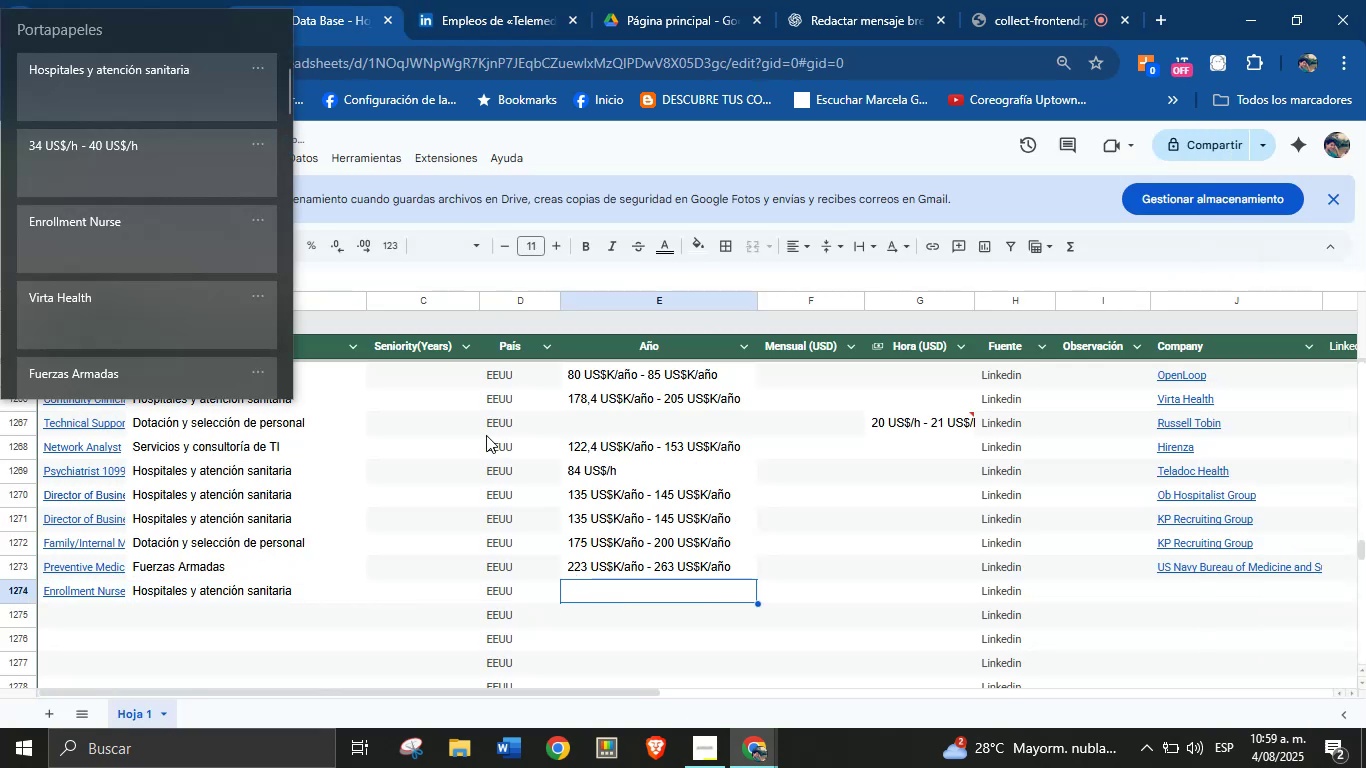 
key(Meta+MetaLeft)
 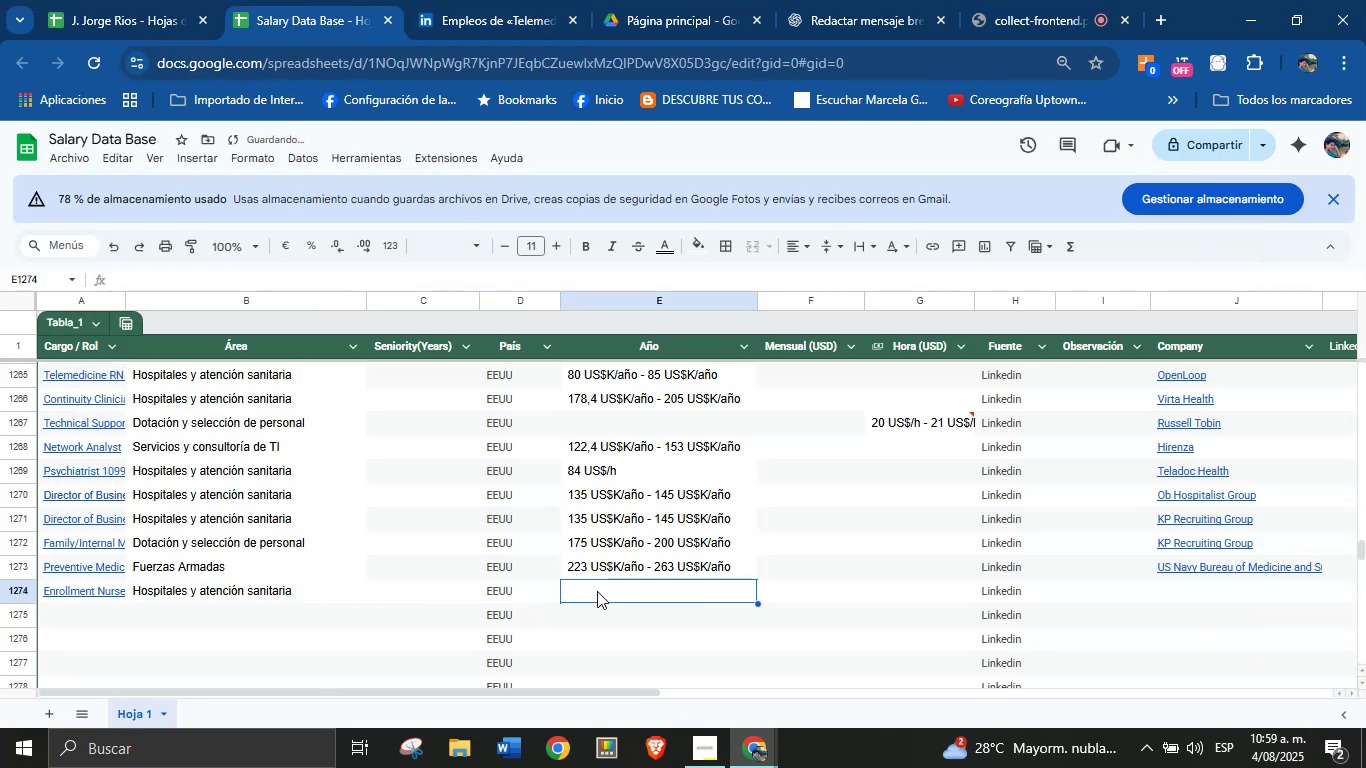 
key(Meta+V)
 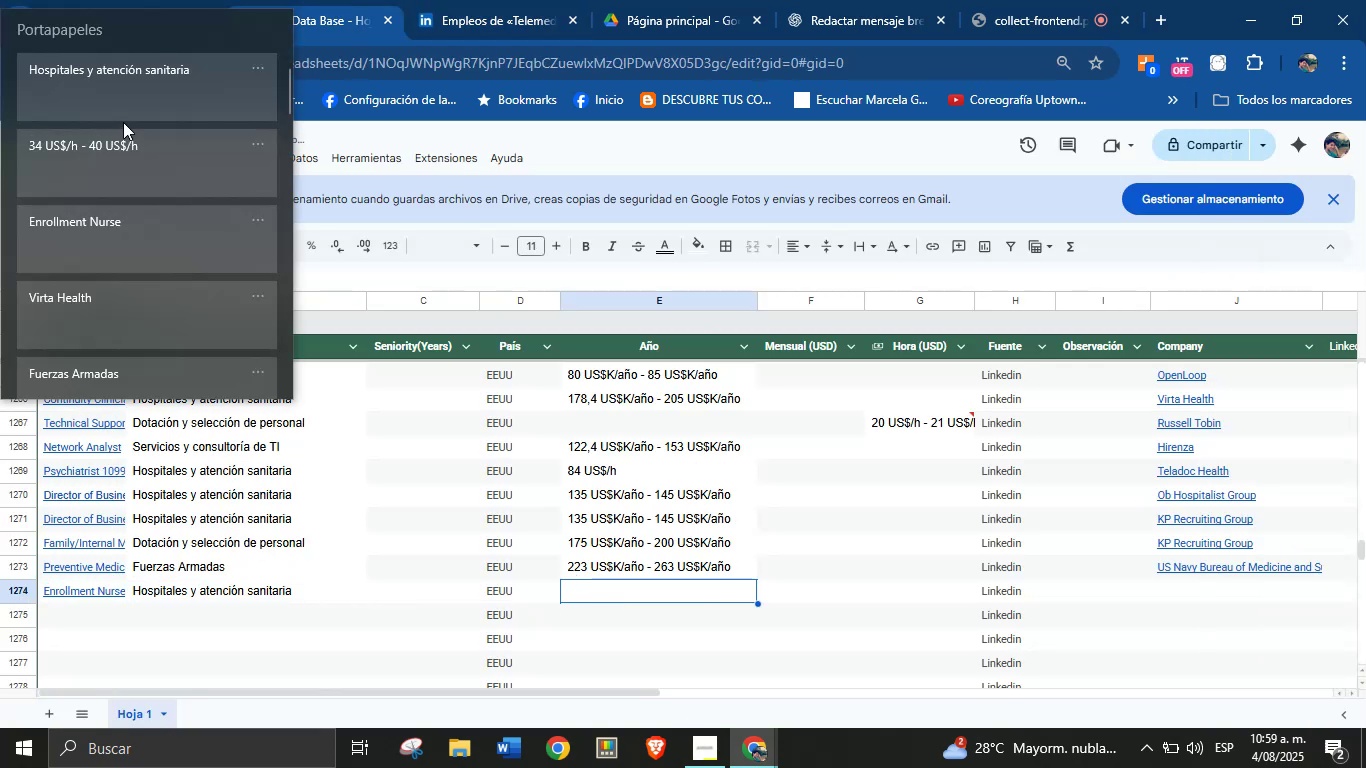 
left_click([98, 159])
 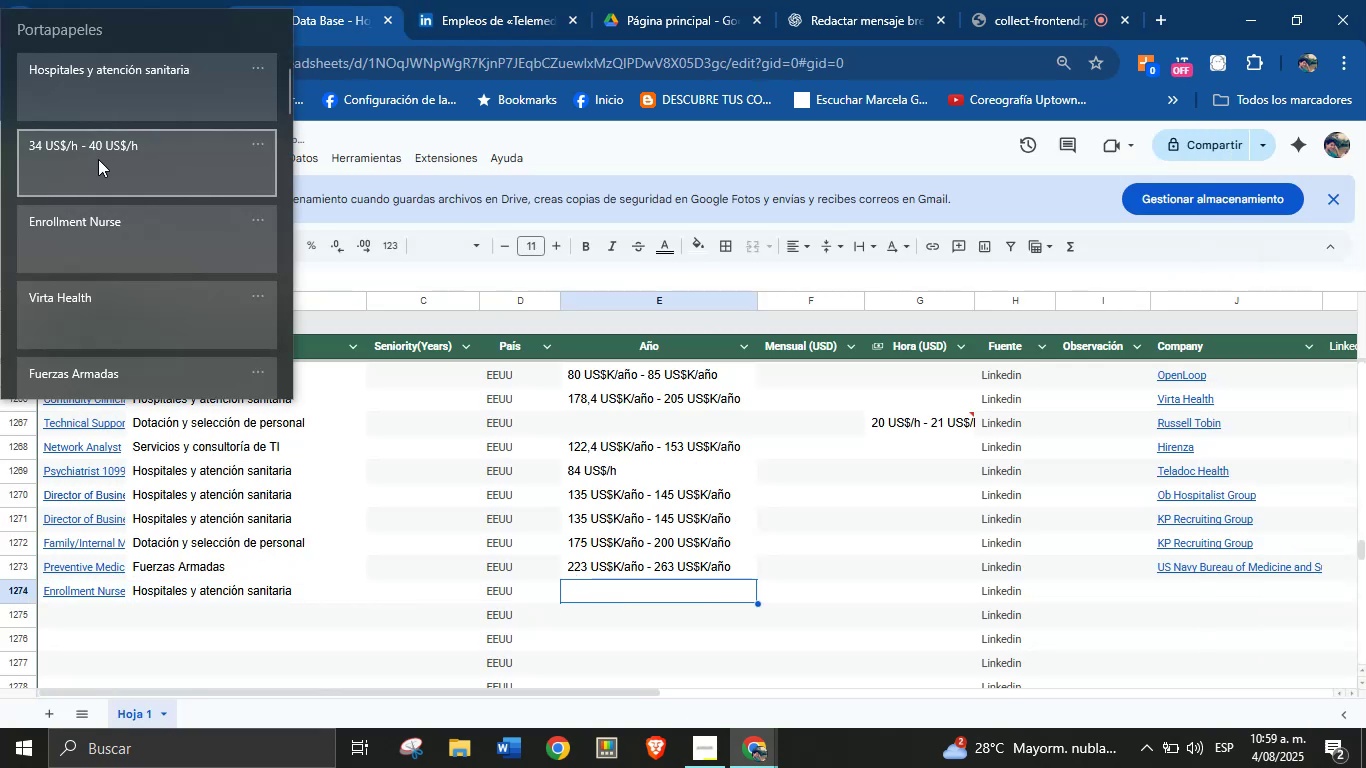 
key(Control+ControlLeft)
 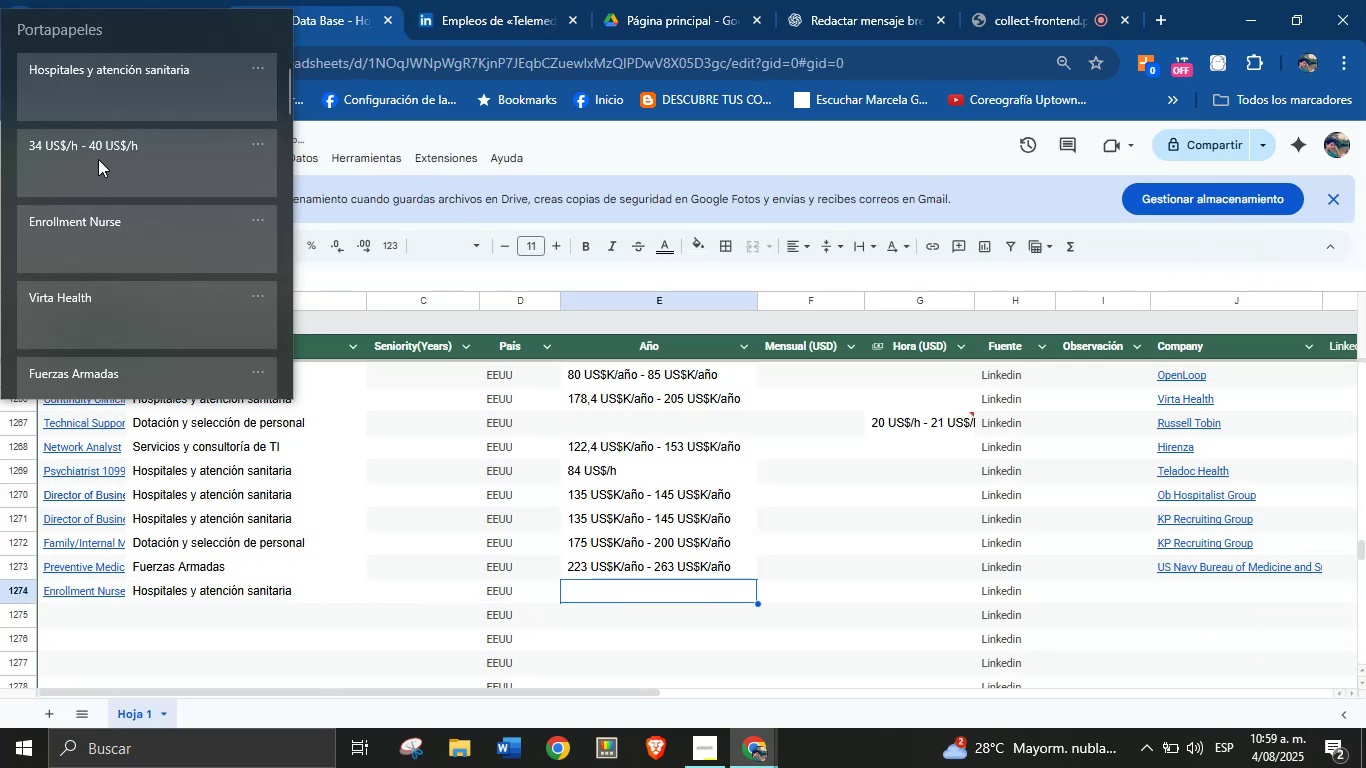 
key(Control+V)
 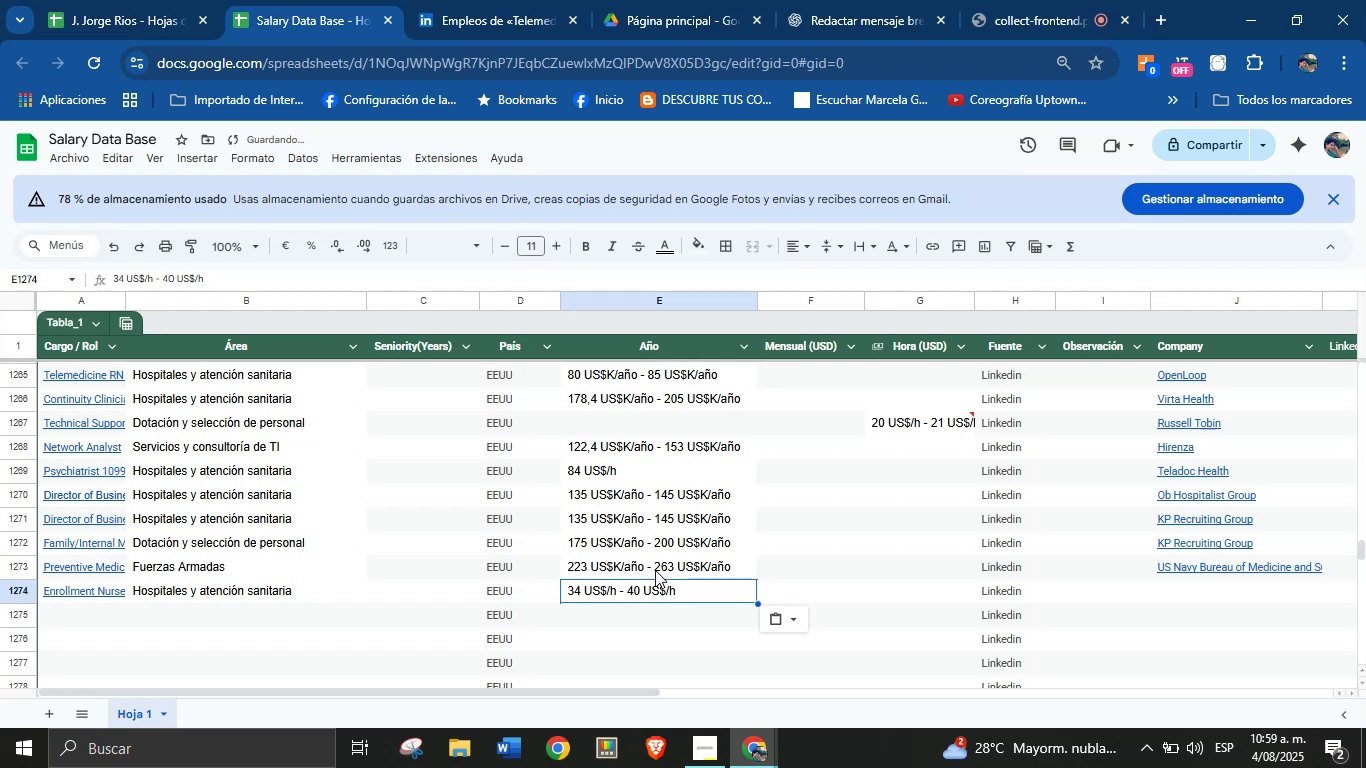 
left_click_drag(start_coordinate=[655, 578], to_coordinate=[890, 592])
 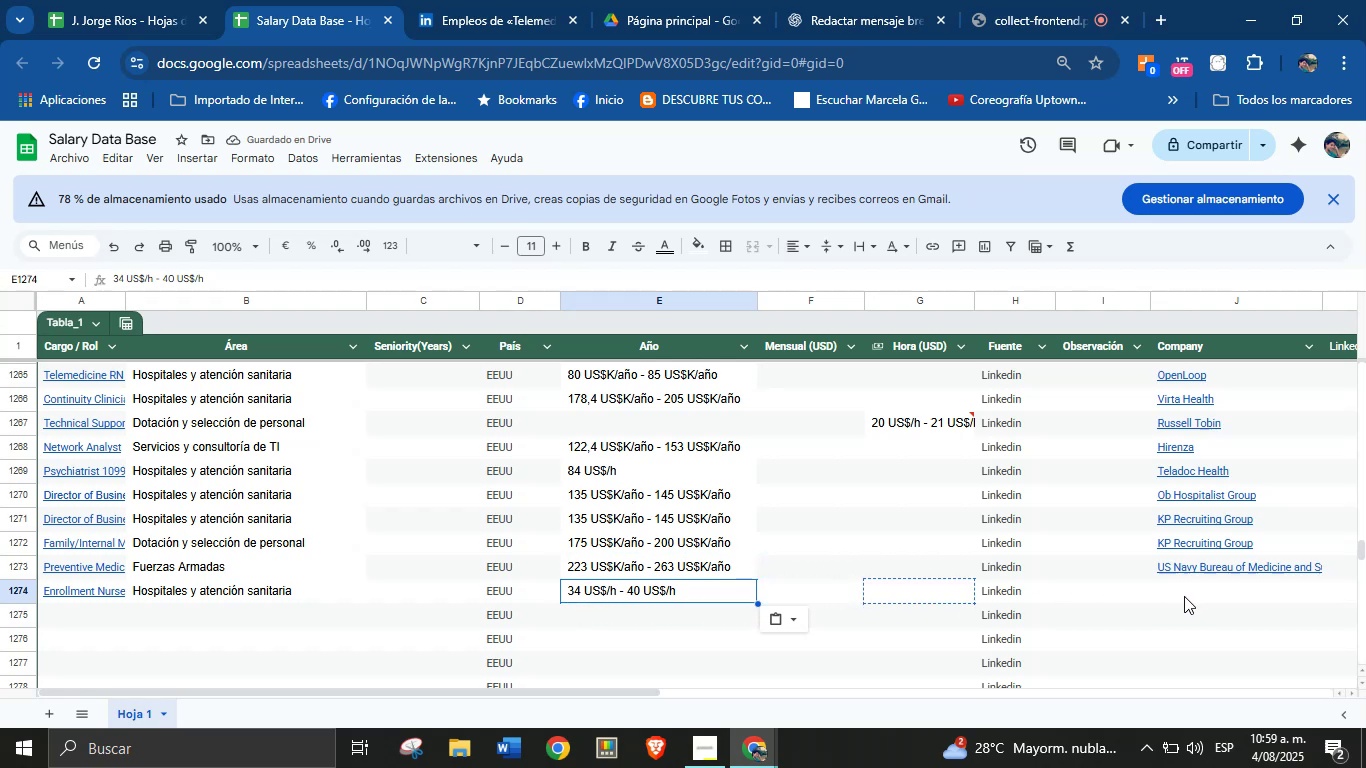 
left_click([1184, 596])
 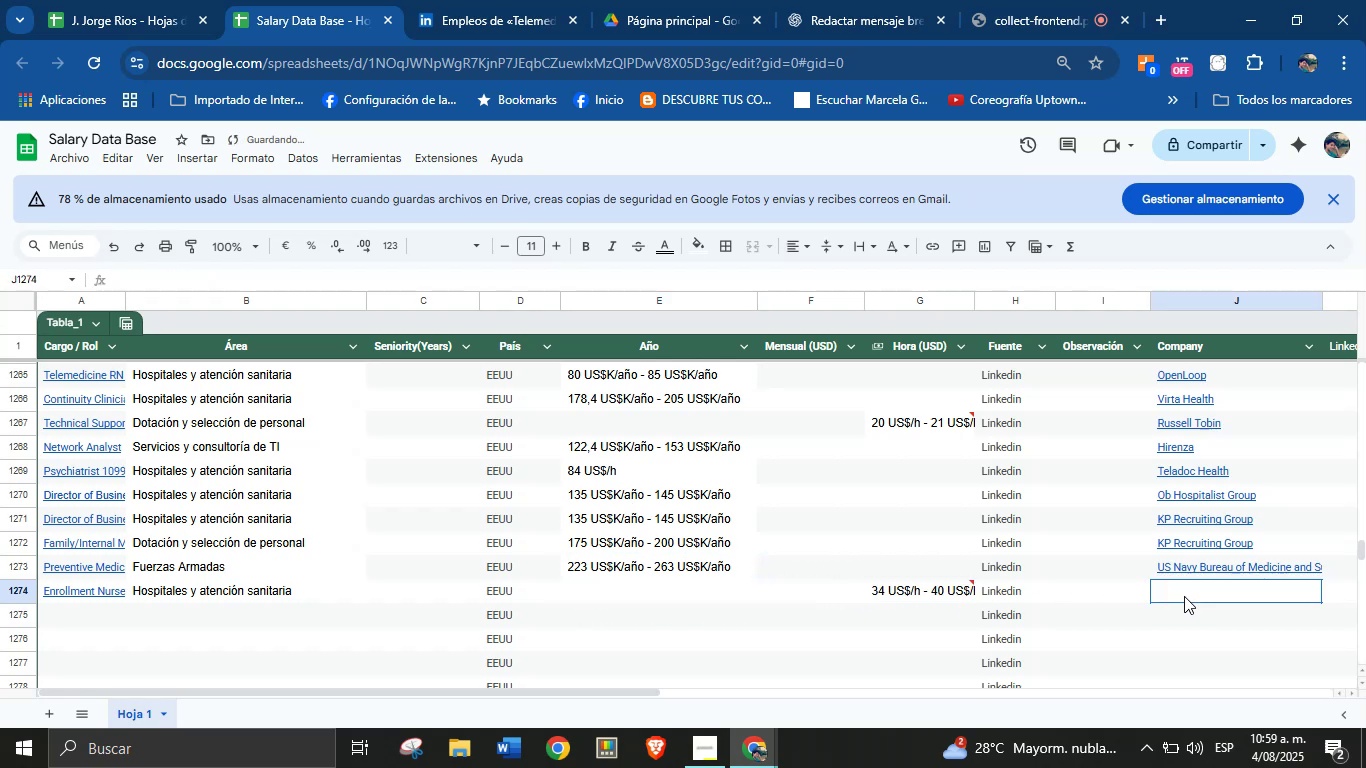 
key(Meta+MetaLeft)
 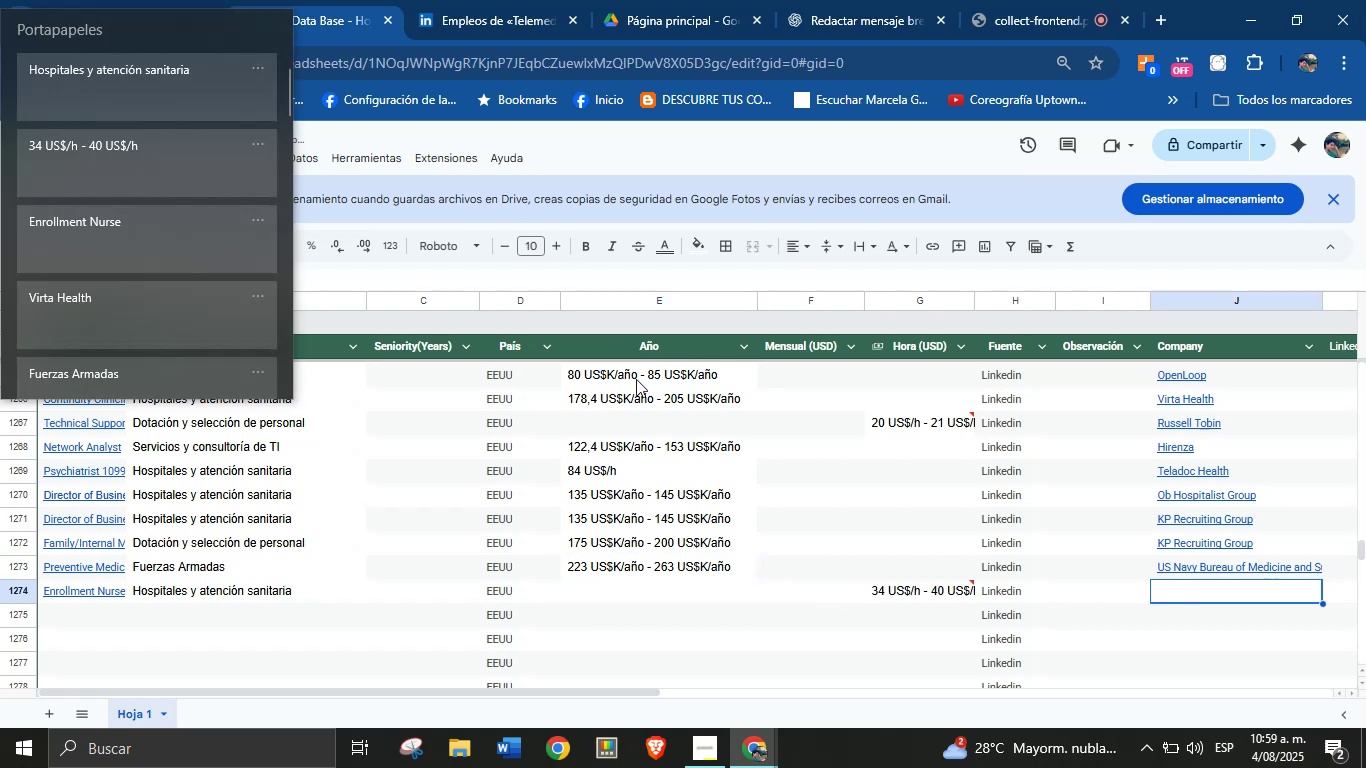 
key(Meta+MetaLeft)
 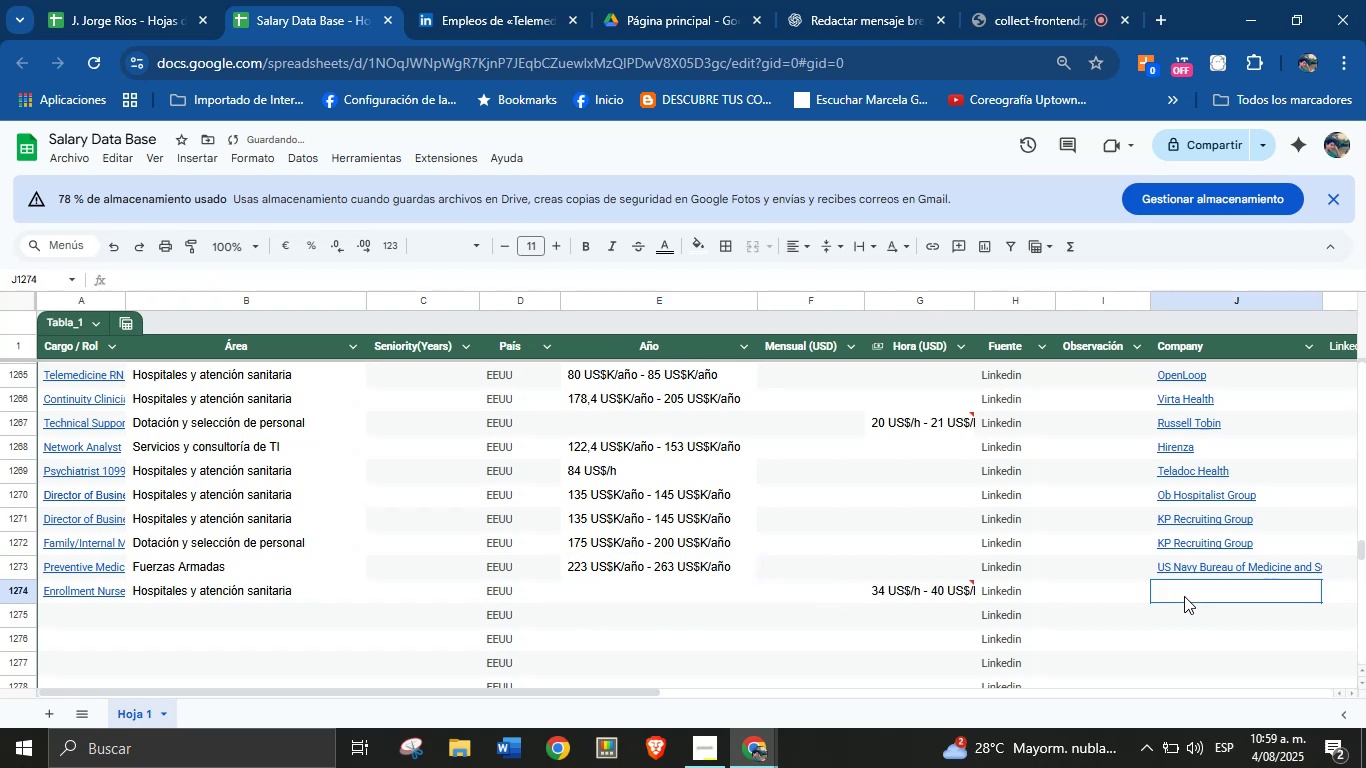 
key(Meta+V)
 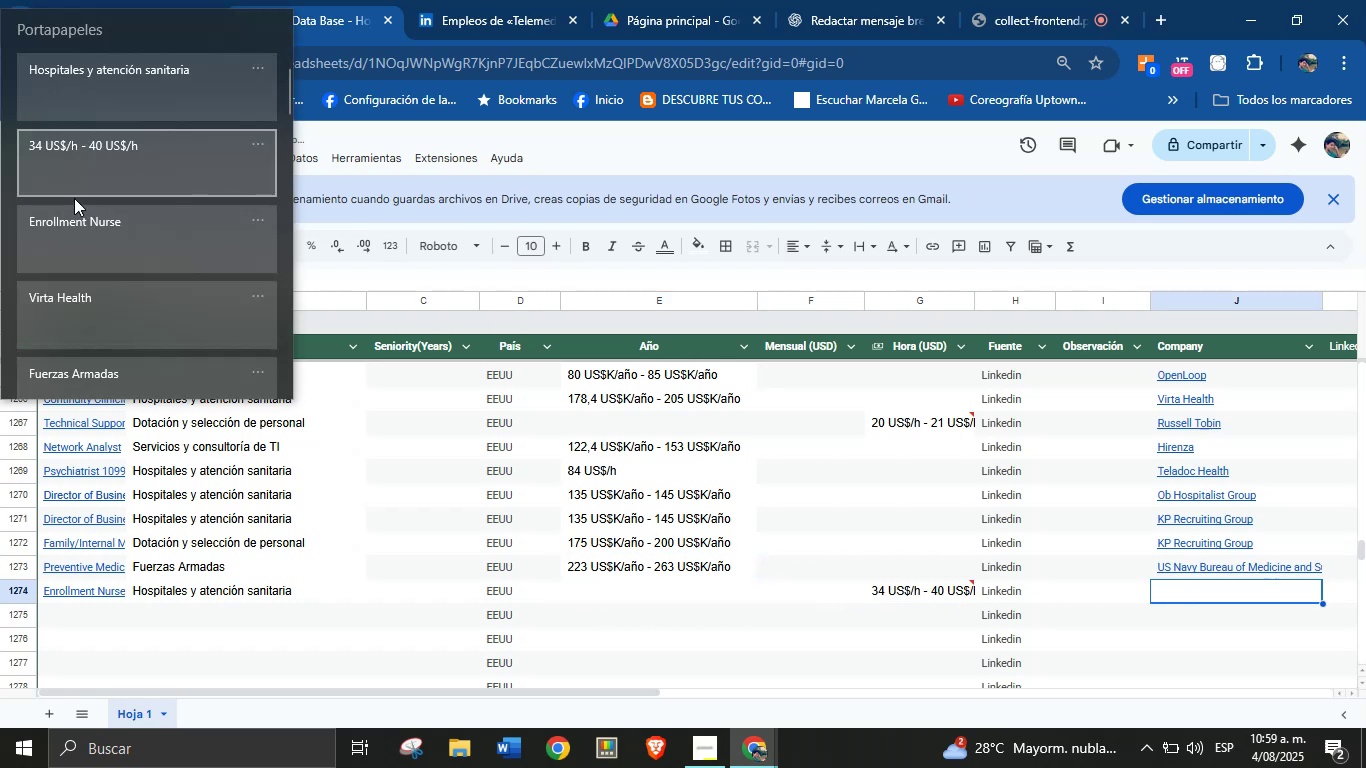 
left_click([80, 311])
 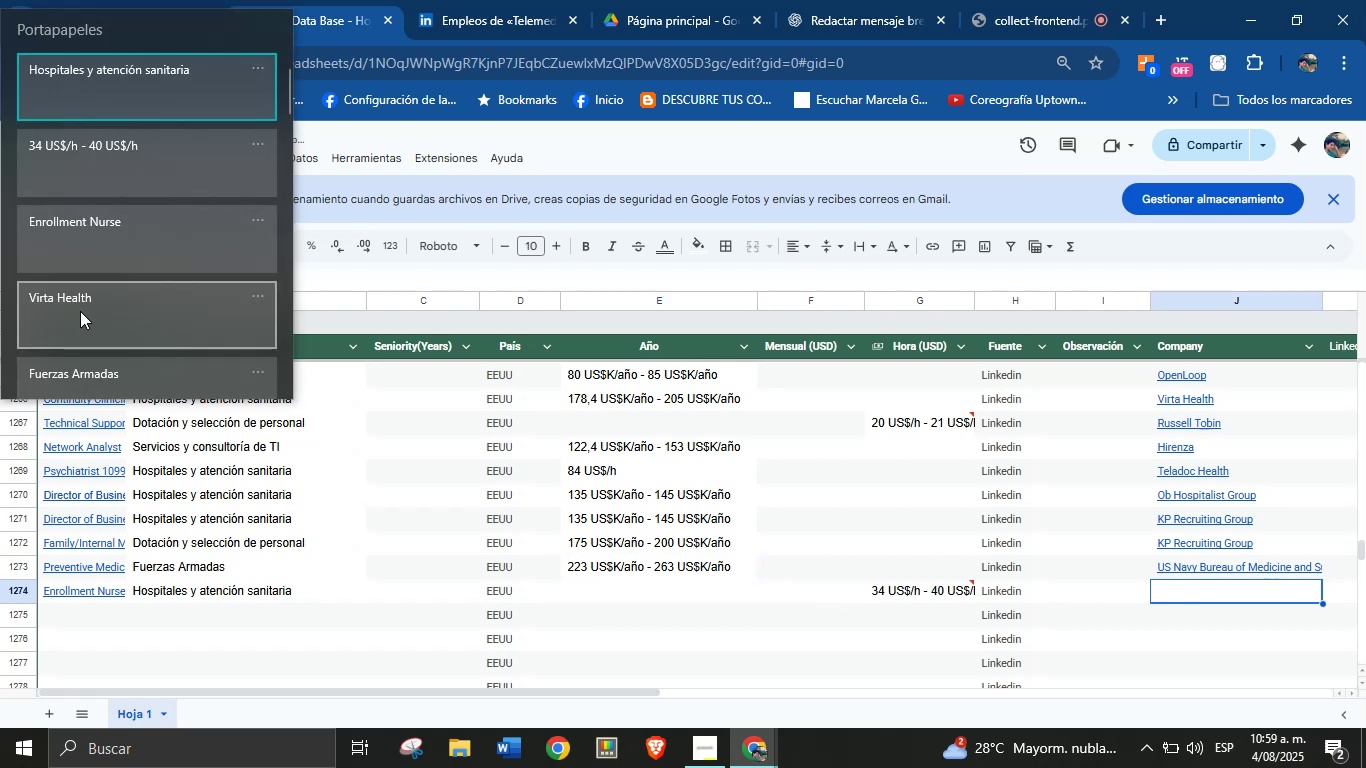 
key(Control+ControlLeft)
 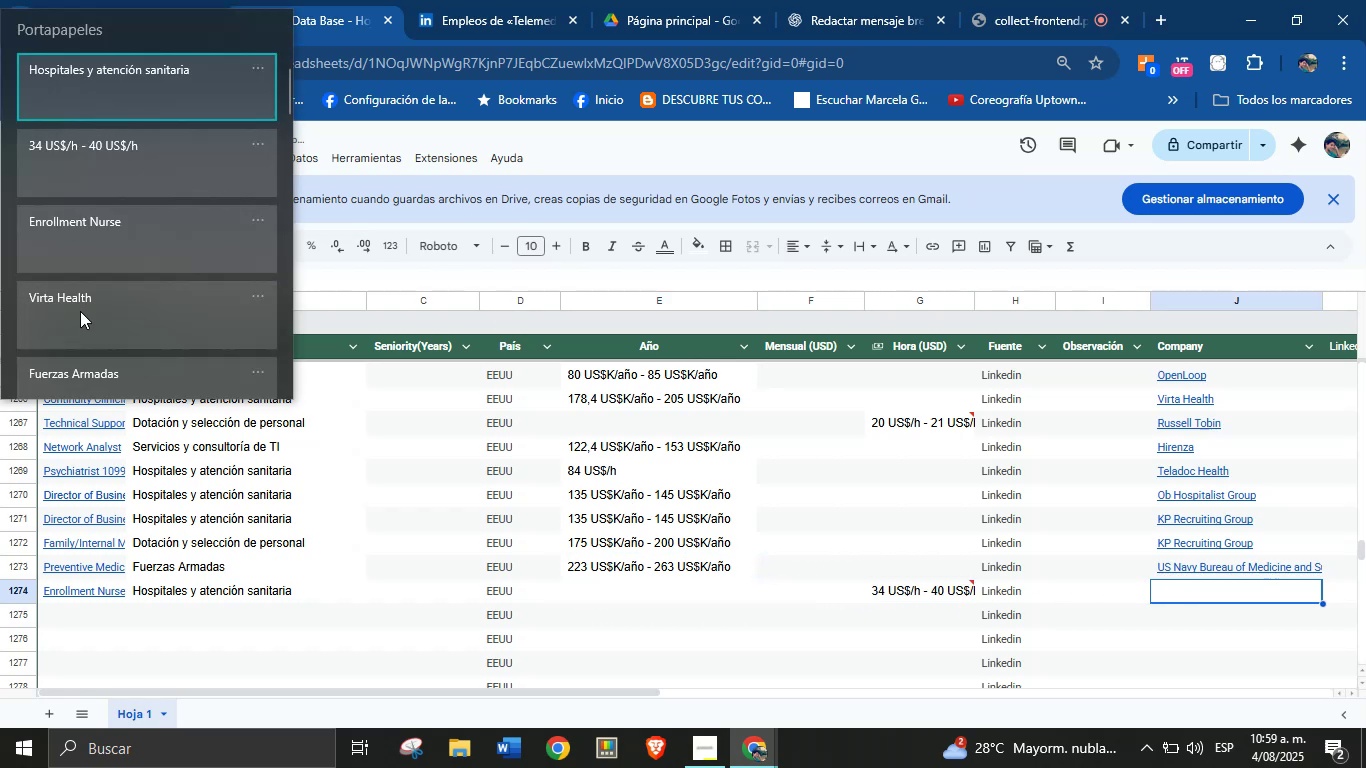 
key(Control+V)
 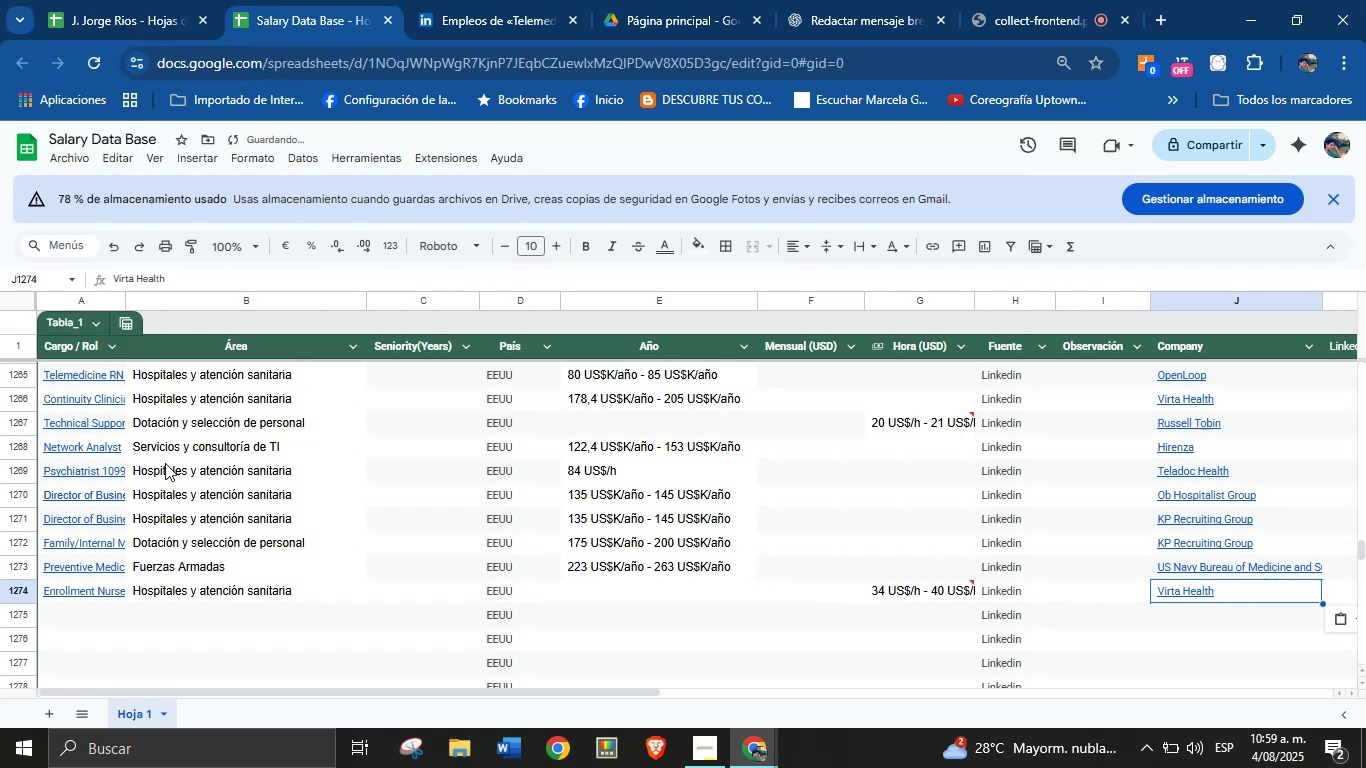 
left_click([93, 615])
 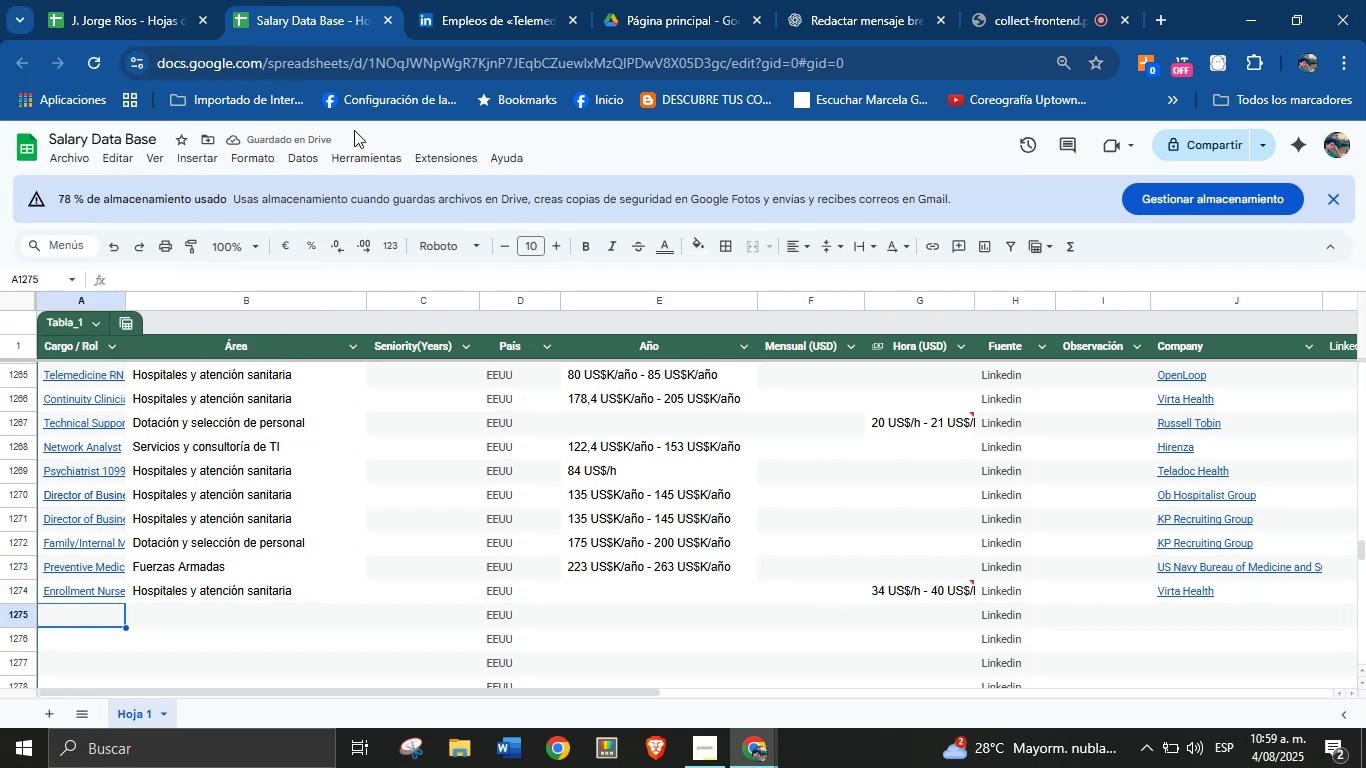 
left_click([460, 16])
 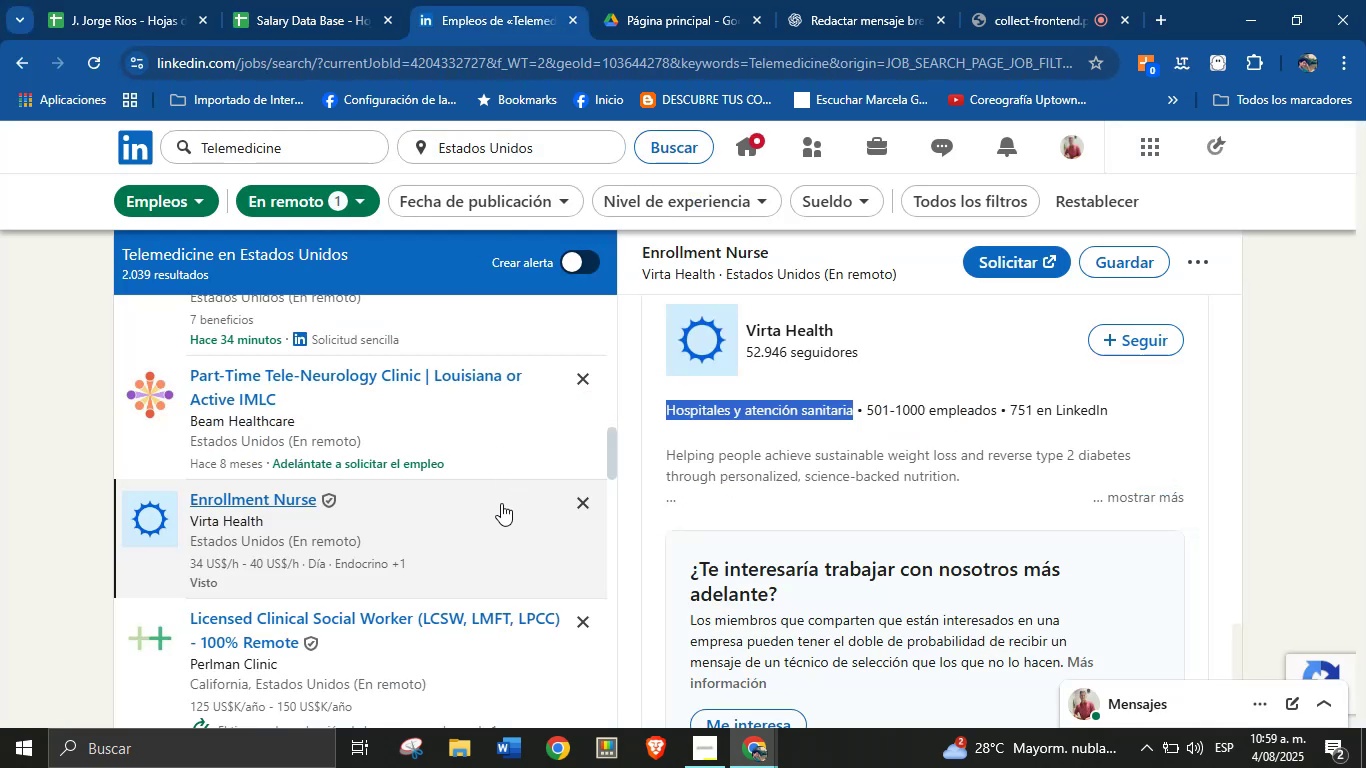 
scroll: coordinate [352, 554], scroll_direction: down, amount: 2.0
 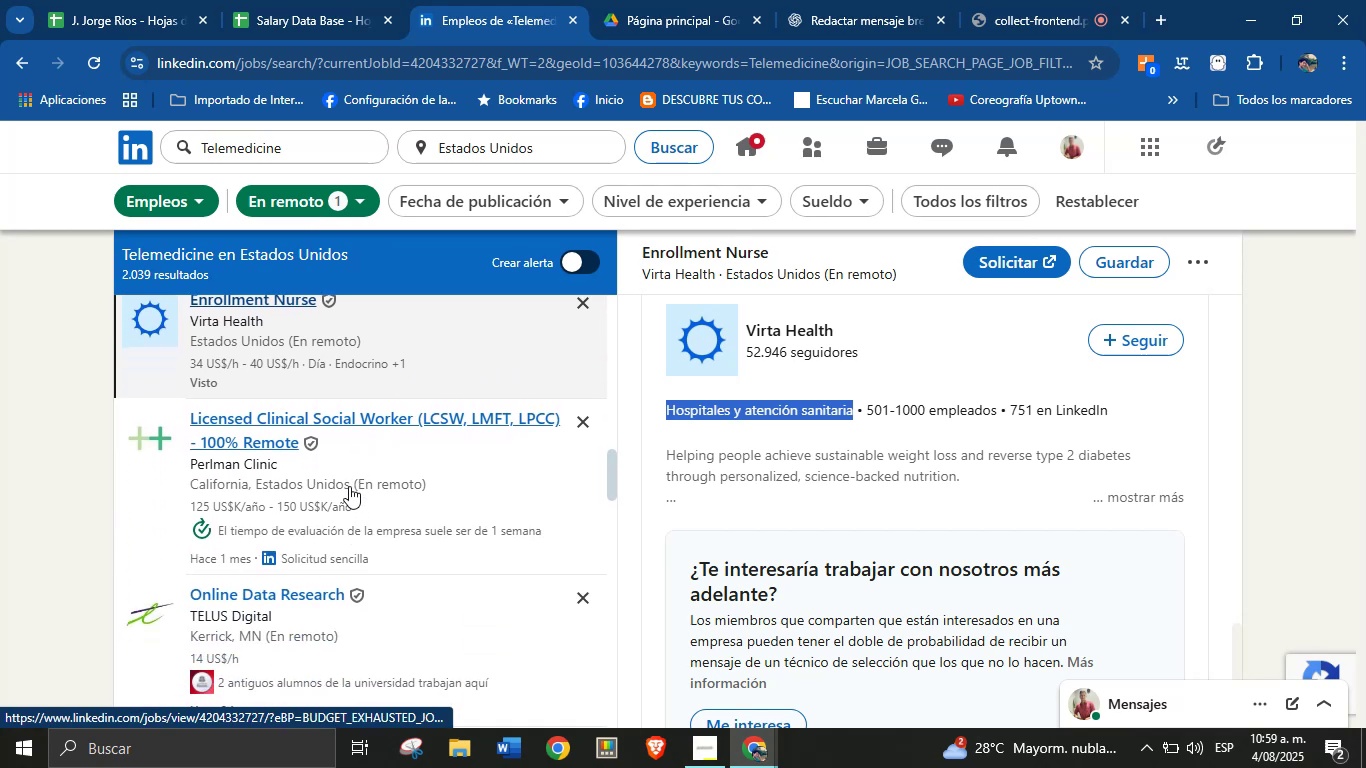 
left_click([349, 476])
 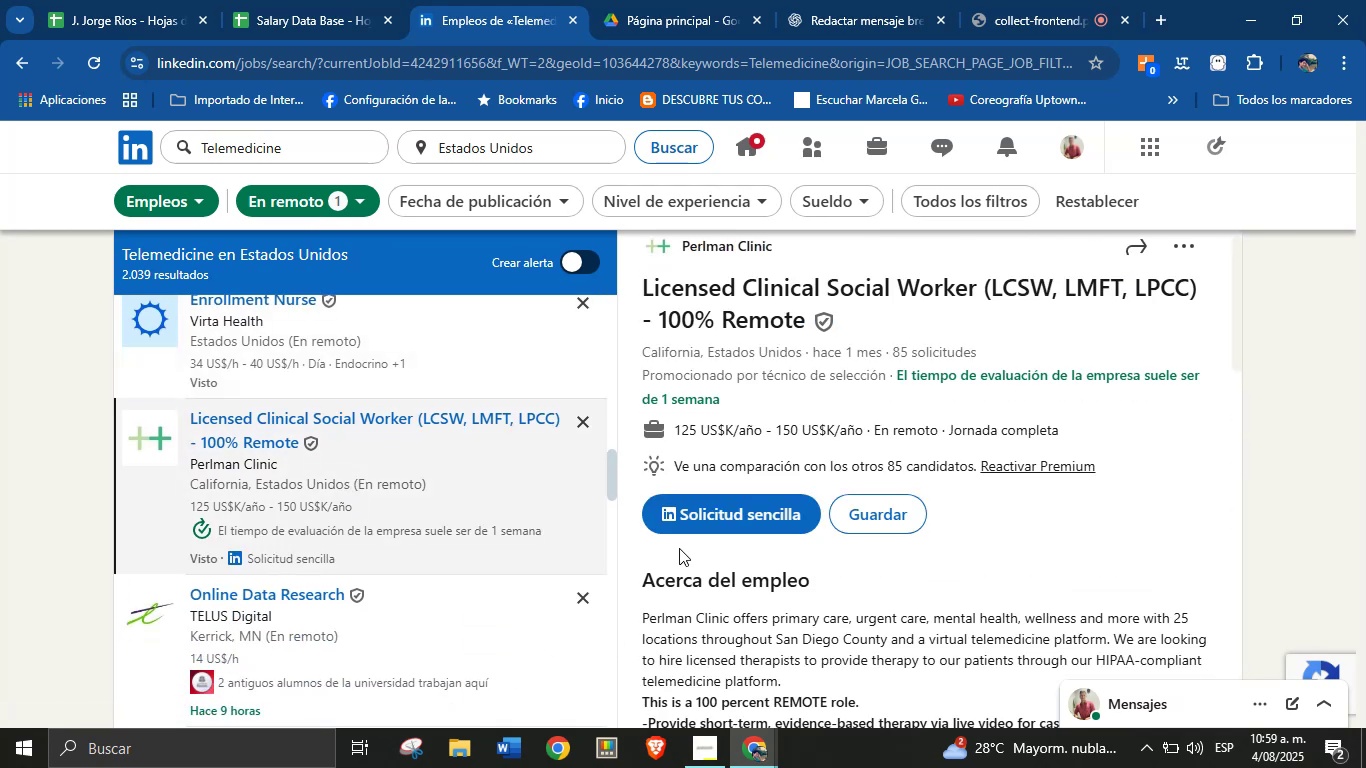 
wait(7.44)
 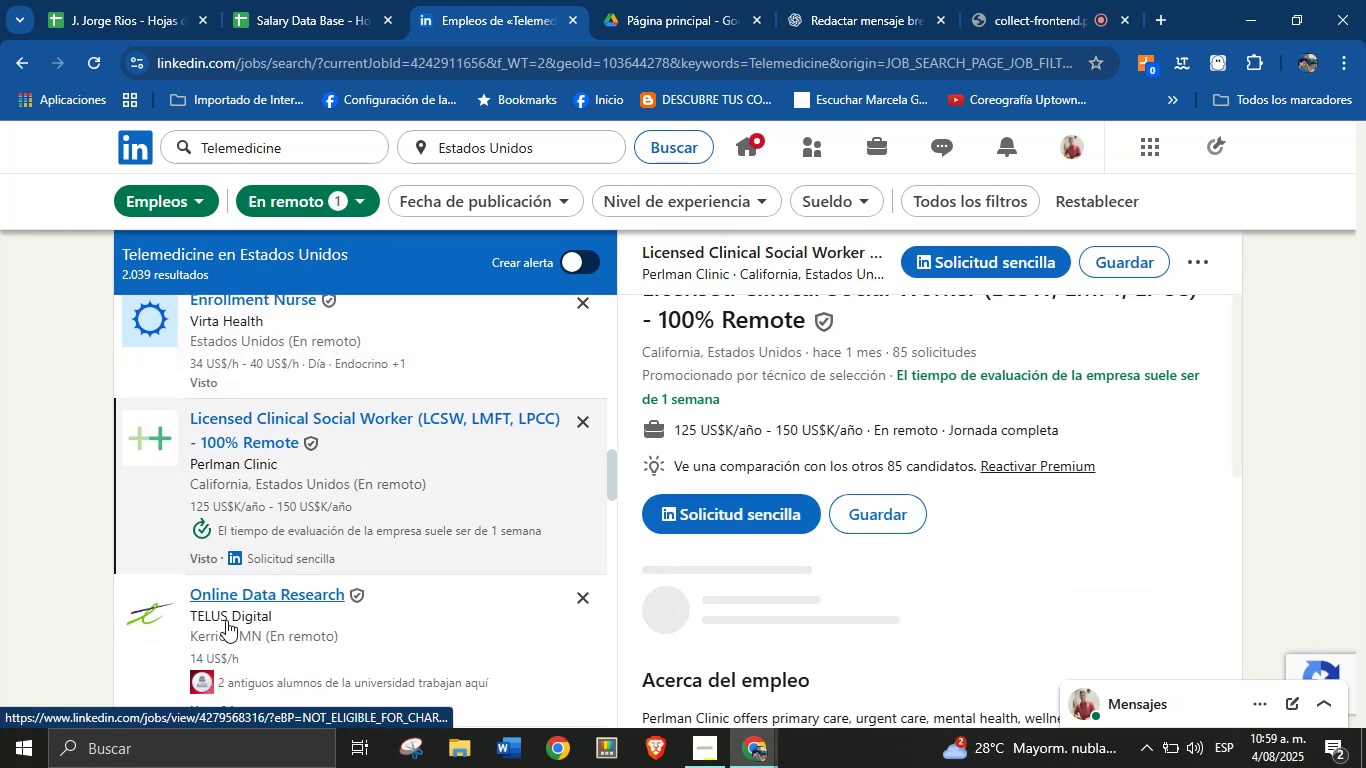 
left_click_drag(start_coordinate=[798, 253], to_coordinate=[685, 268])
 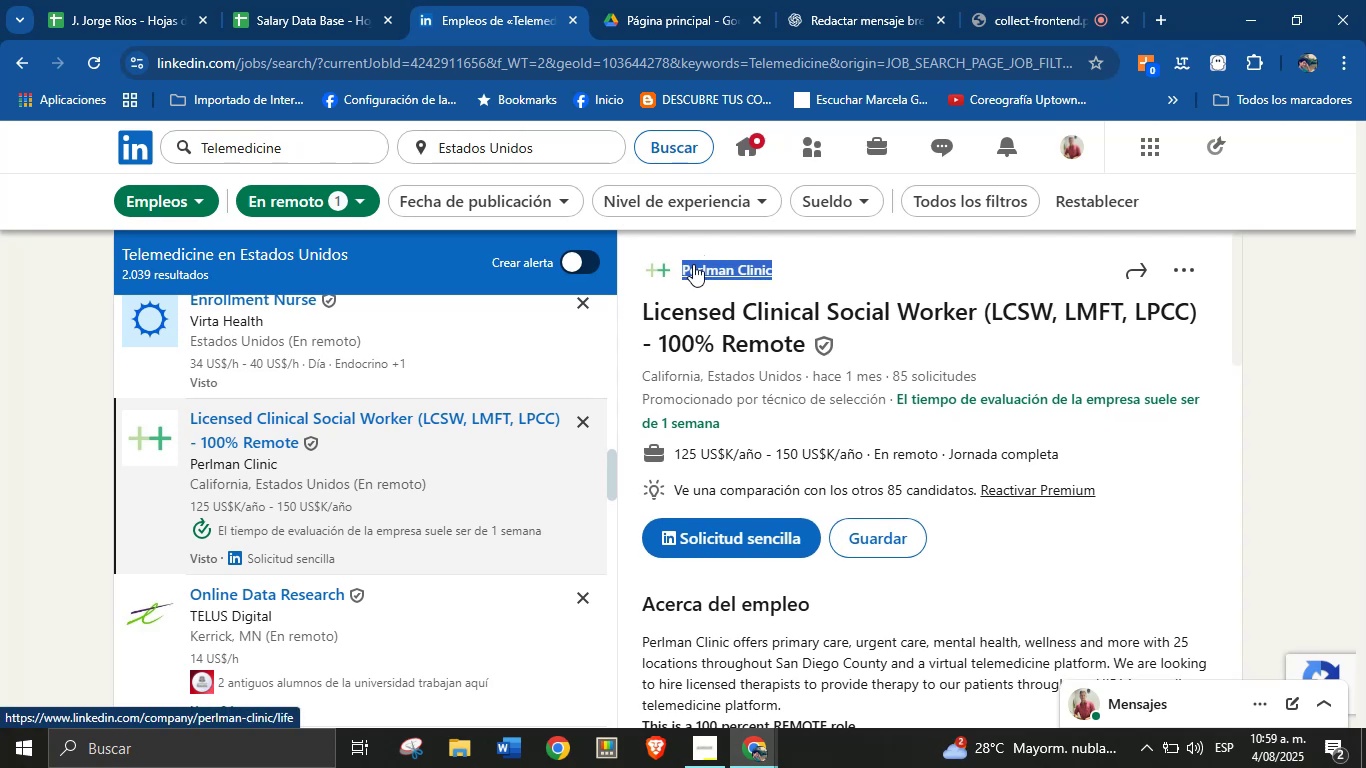 
key(Alt+AltLeft)
 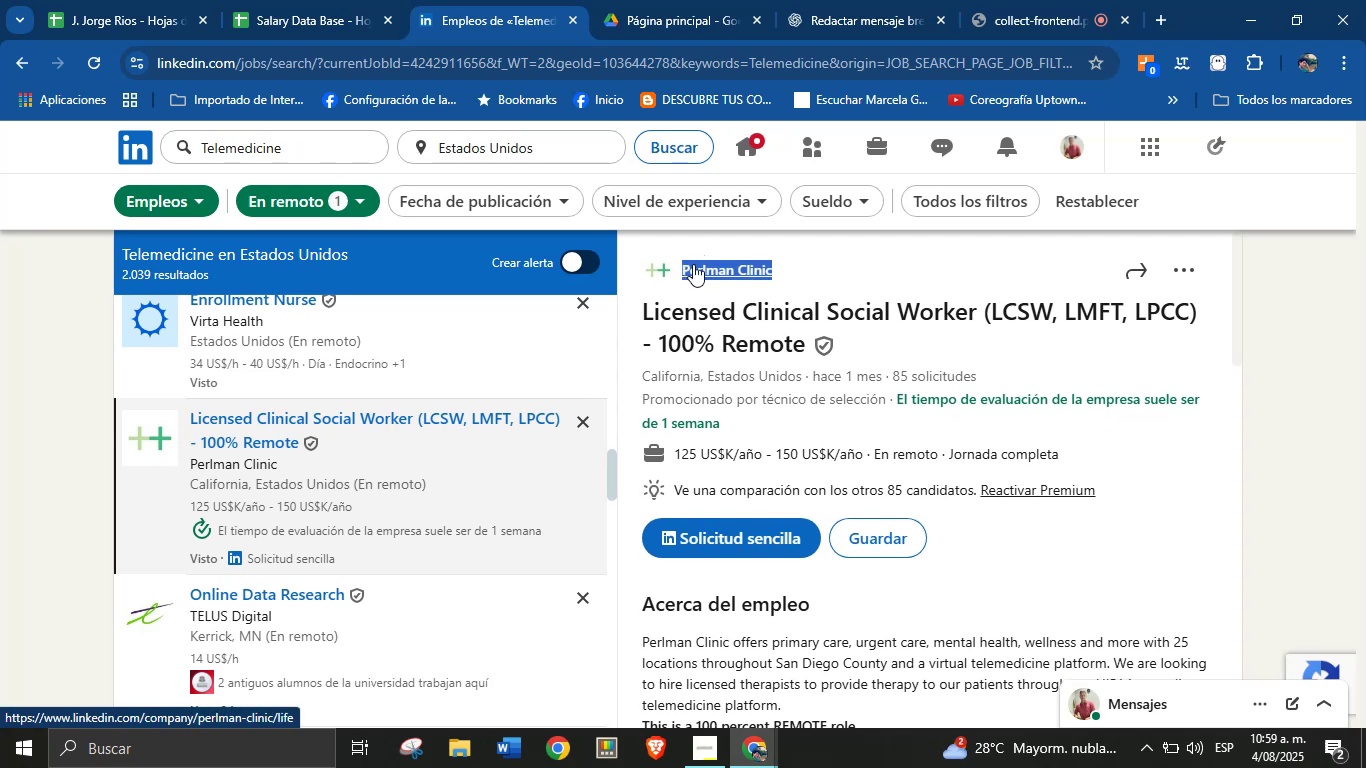 
key(Alt+Control+ControlLeft)
 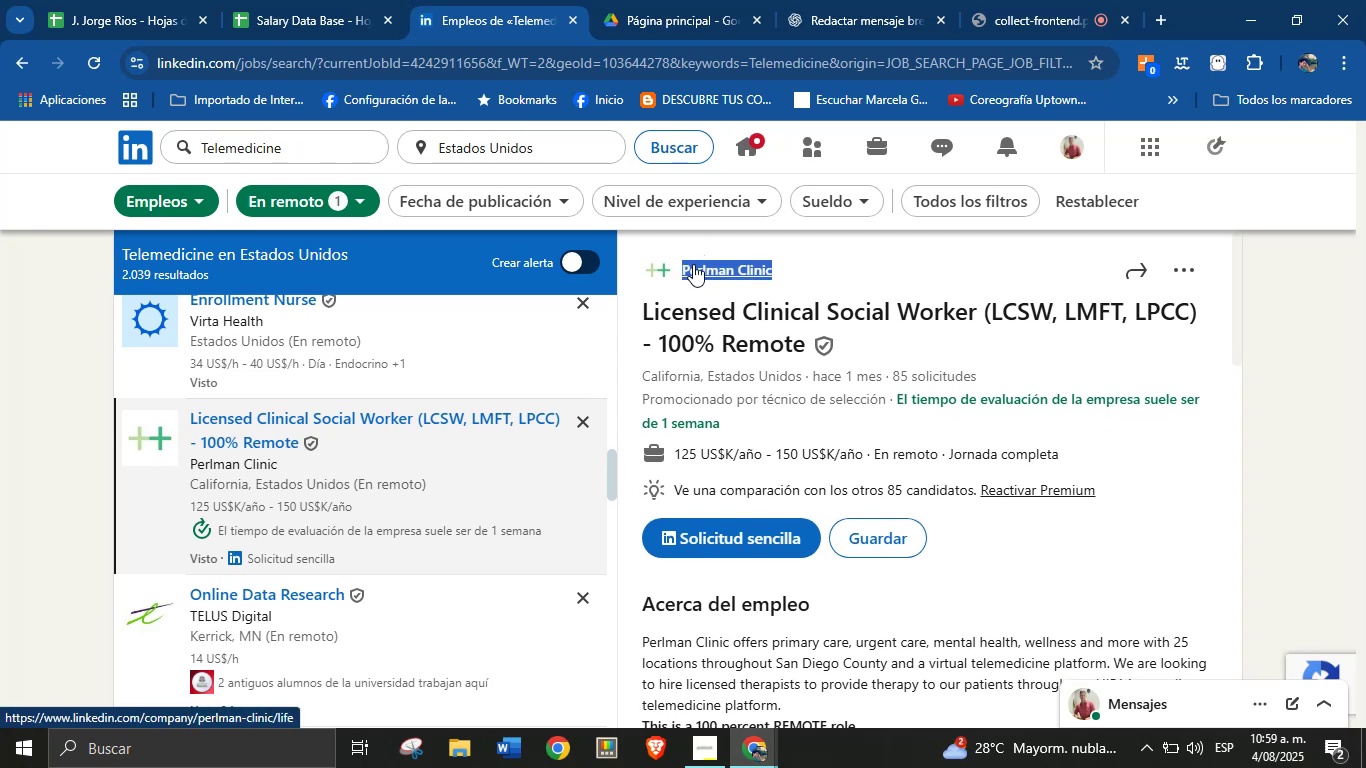 
key(Alt+Control+C)
 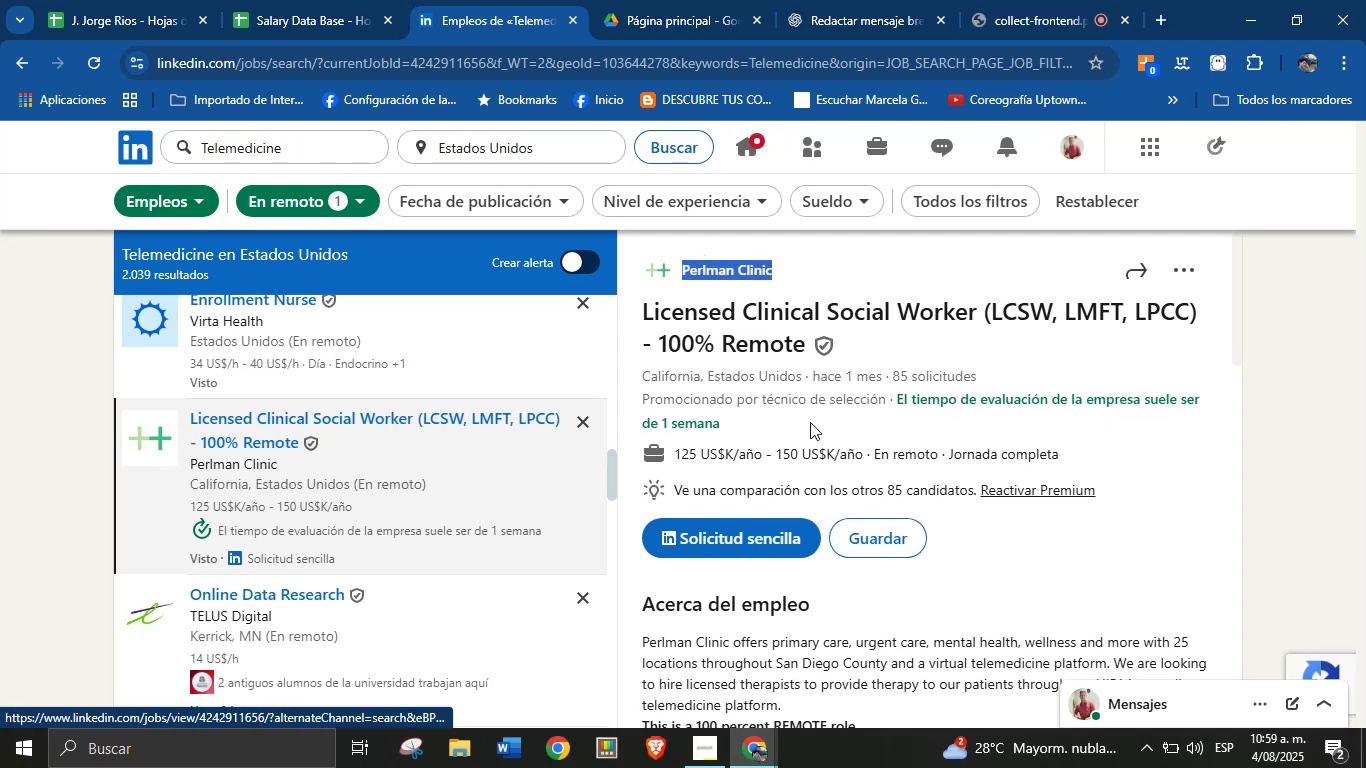 
left_click([820, 438])
 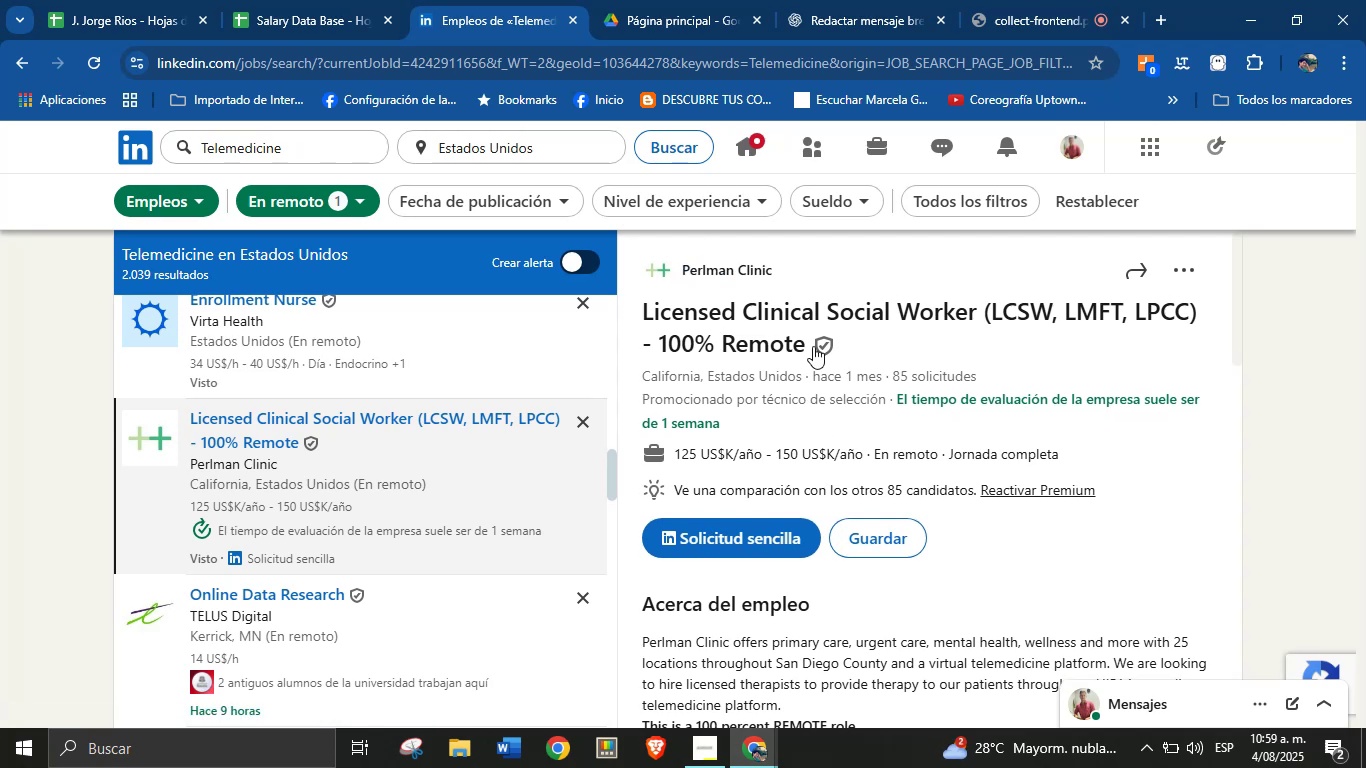 
left_click_drag(start_coordinate=[810, 349], to_coordinate=[647, 317])
 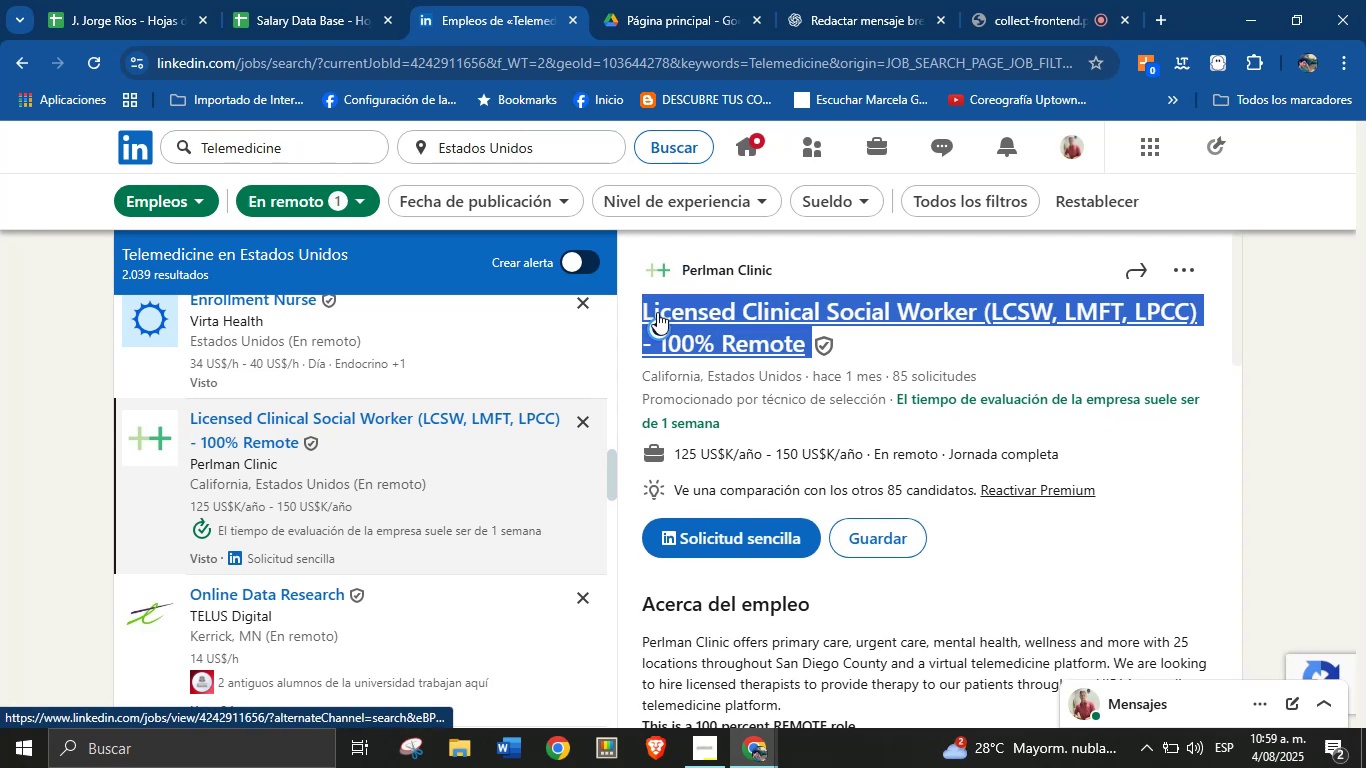 
key(Alt+AltLeft)
 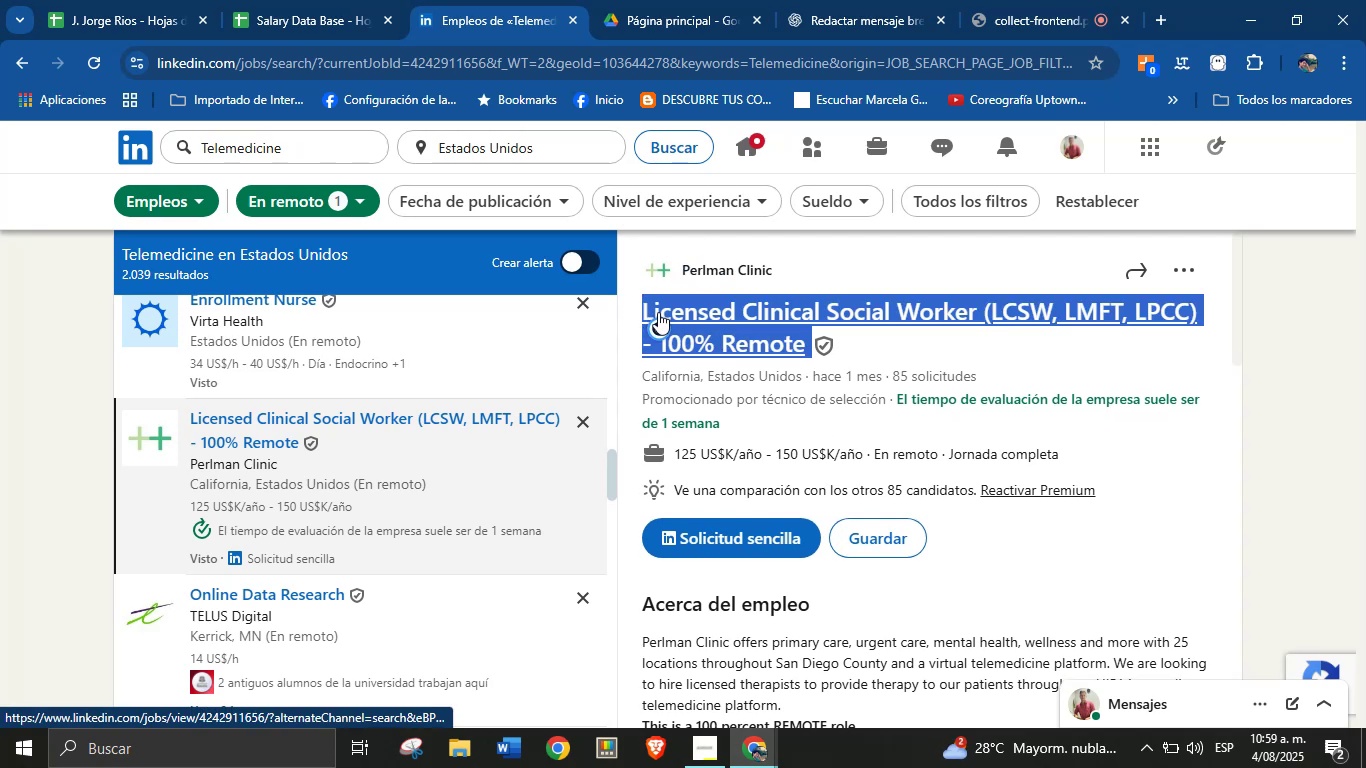 
key(Alt+Control+ControlLeft)
 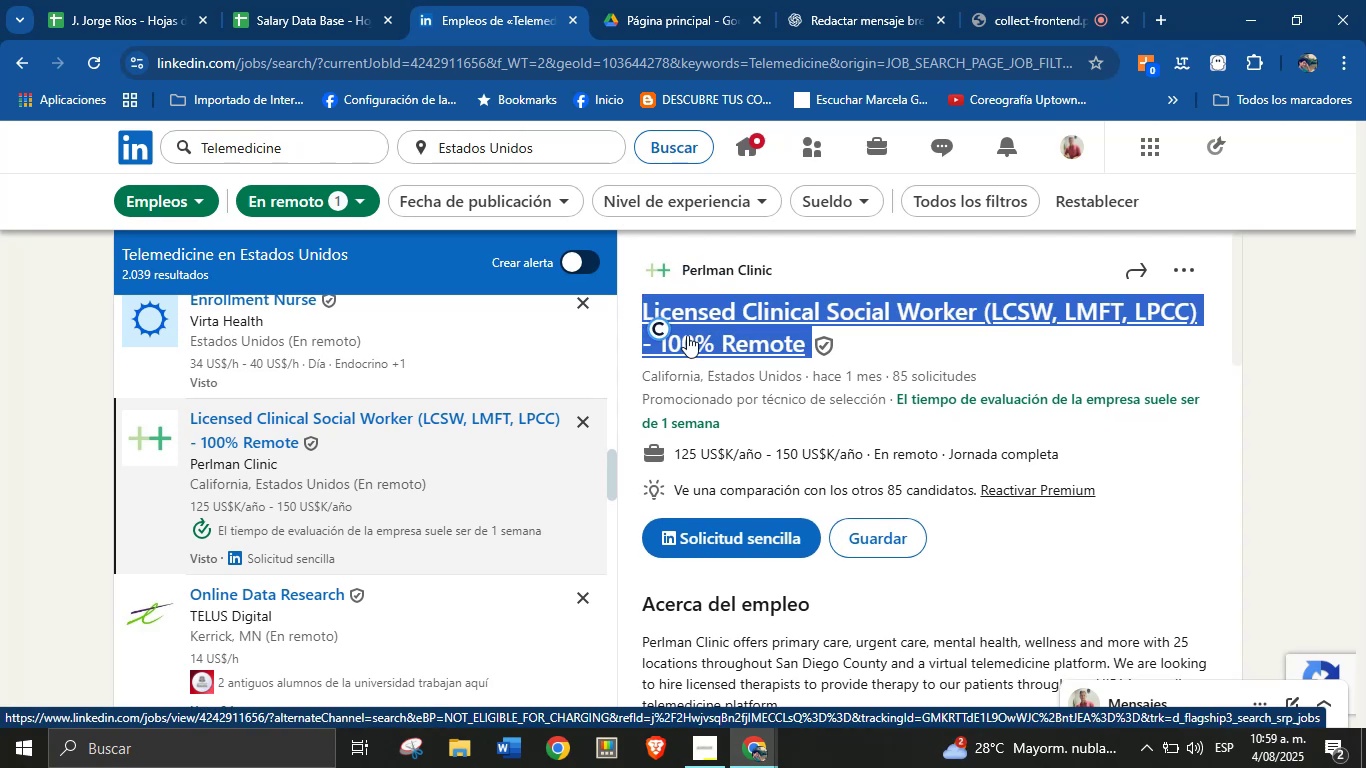 
key(Alt+Control+C)
 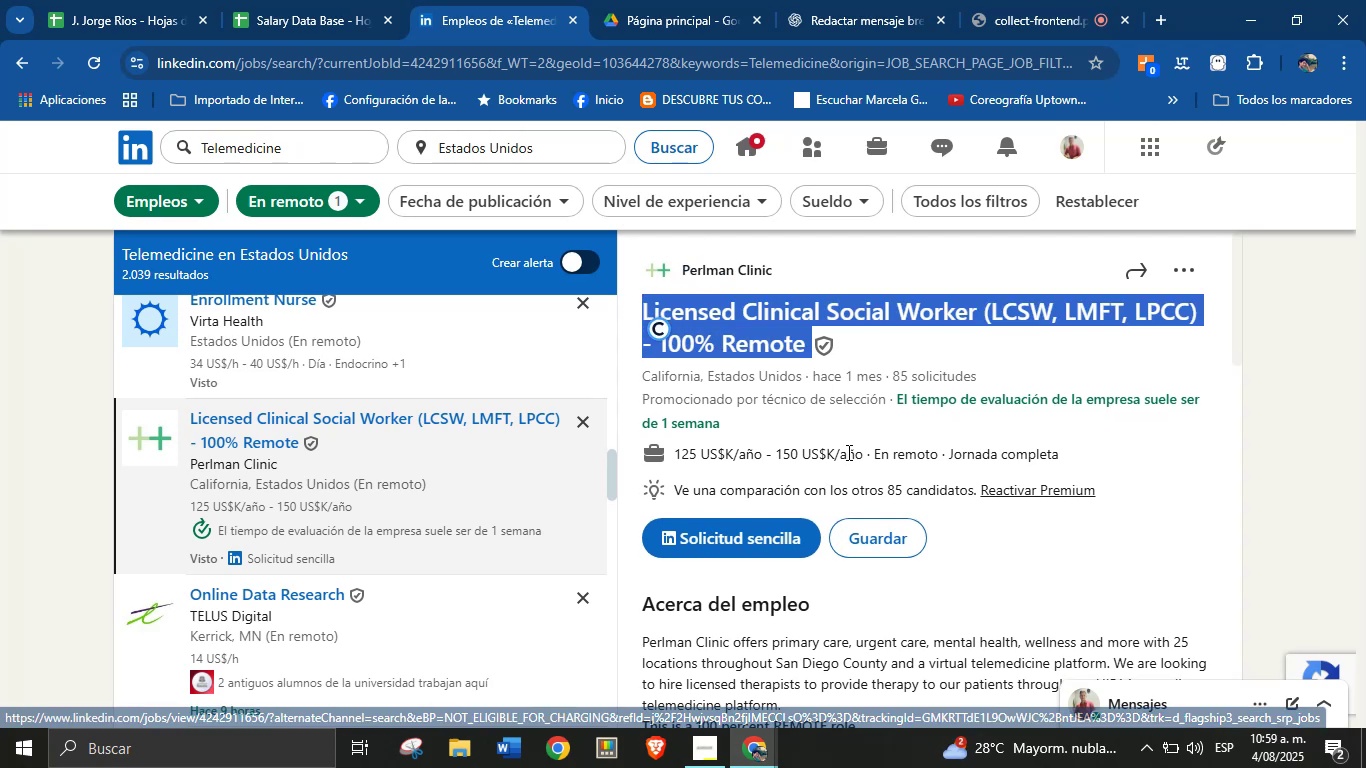 
left_click_drag(start_coordinate=[861, 456], to_coordinate=[678, 461])
 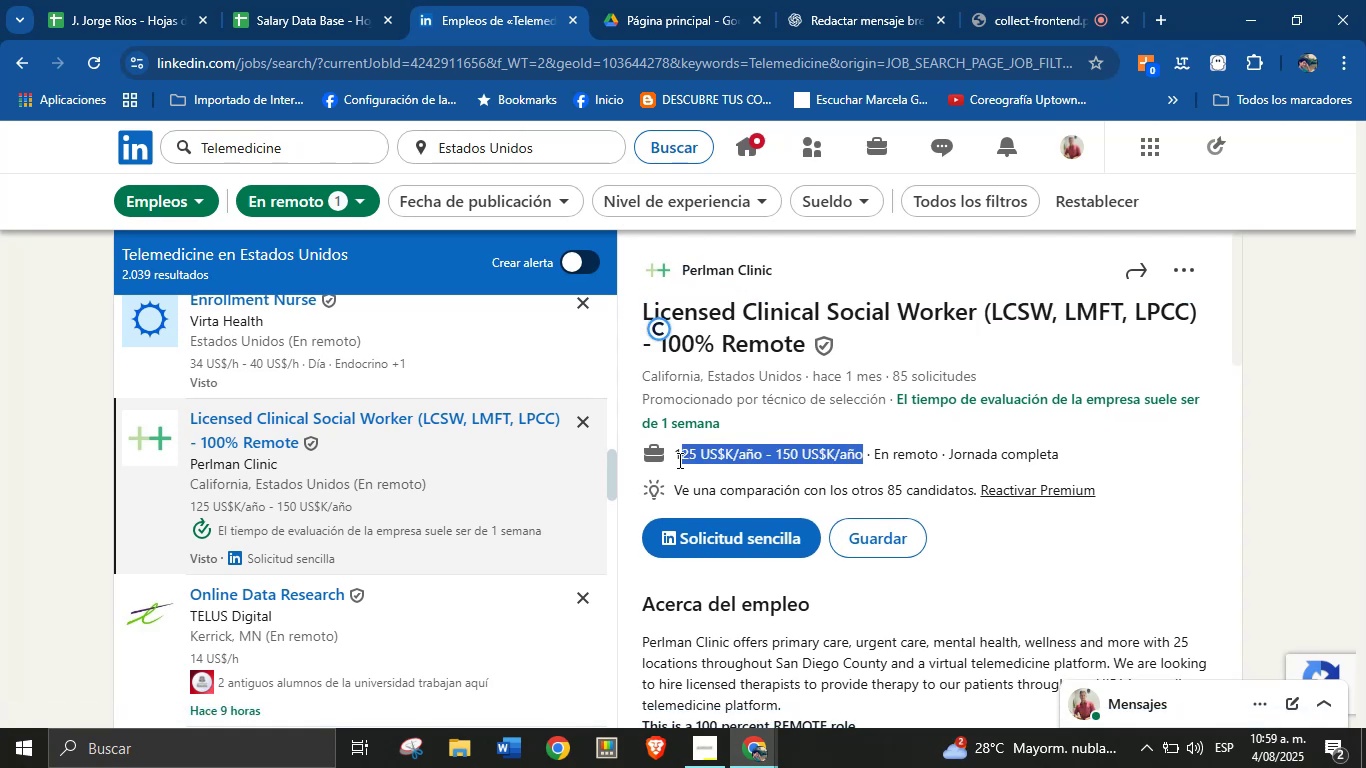 
left_click([678, 460])
 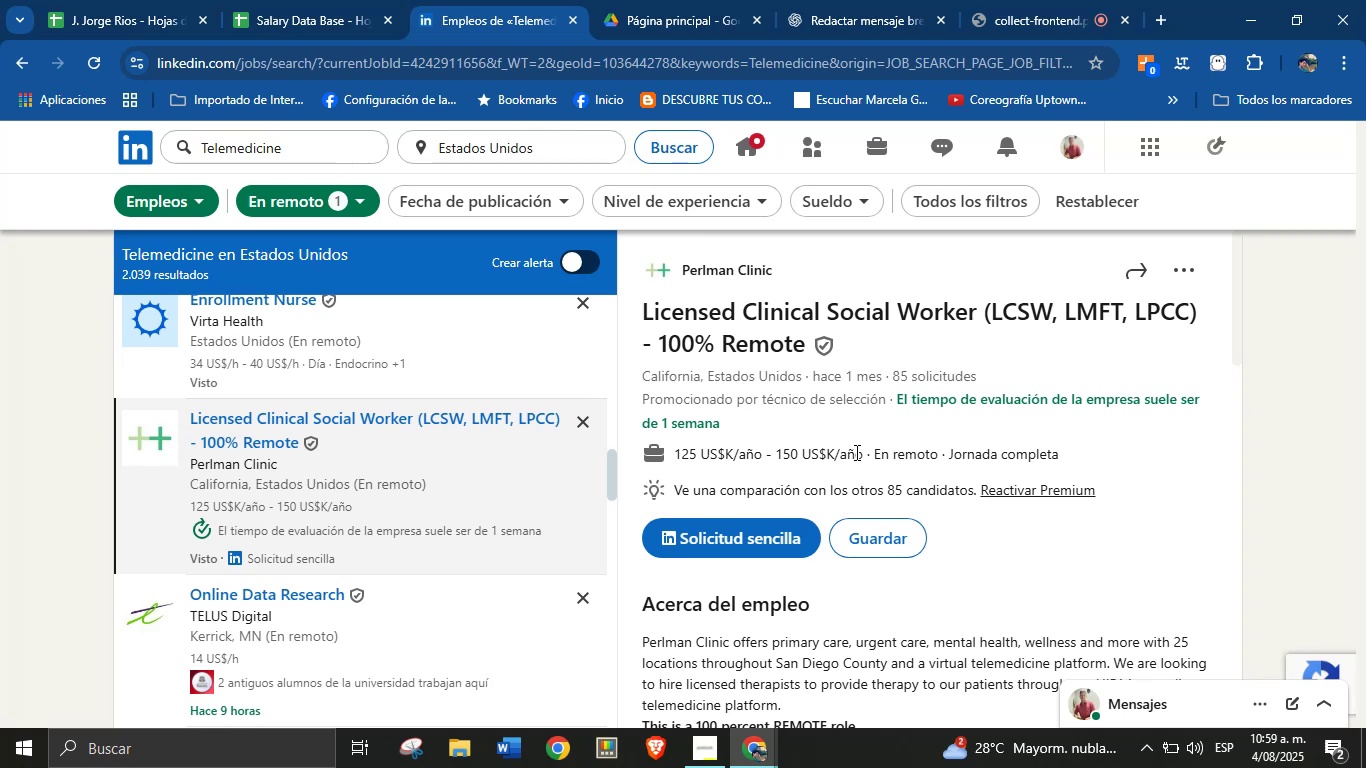 
left_click_drag(start_coordinate=[860, 452], to_coordinate=[677, 450])
 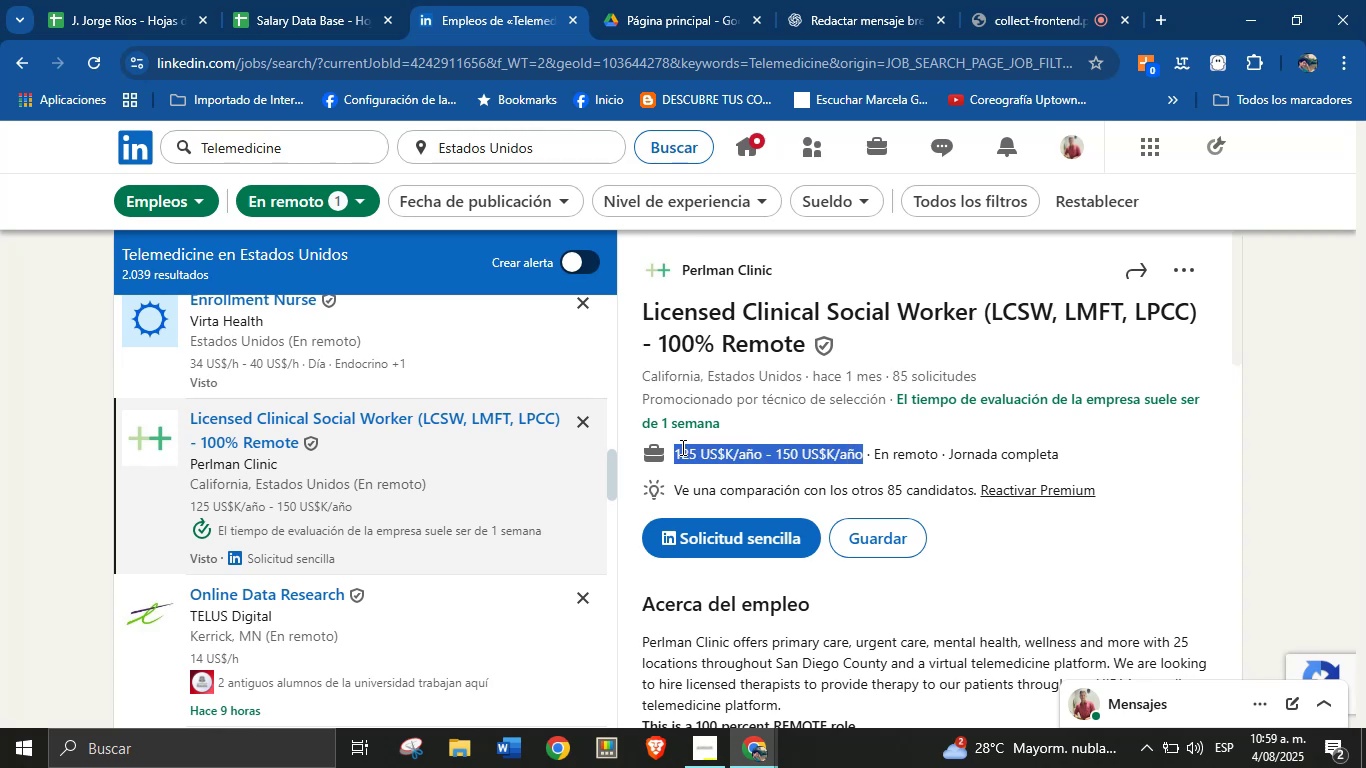 
key(Alt+Control+ControlLeft)
 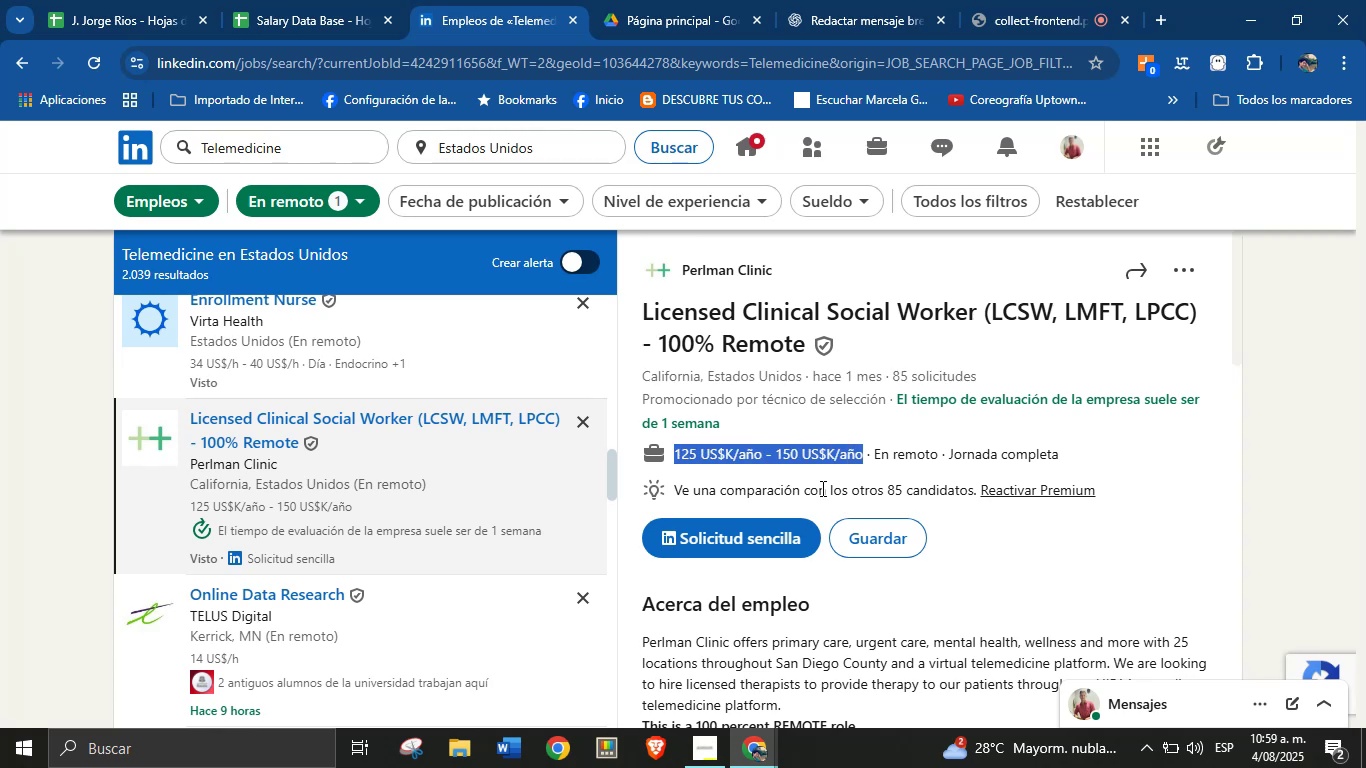 
key(Alt+AltLeft)
 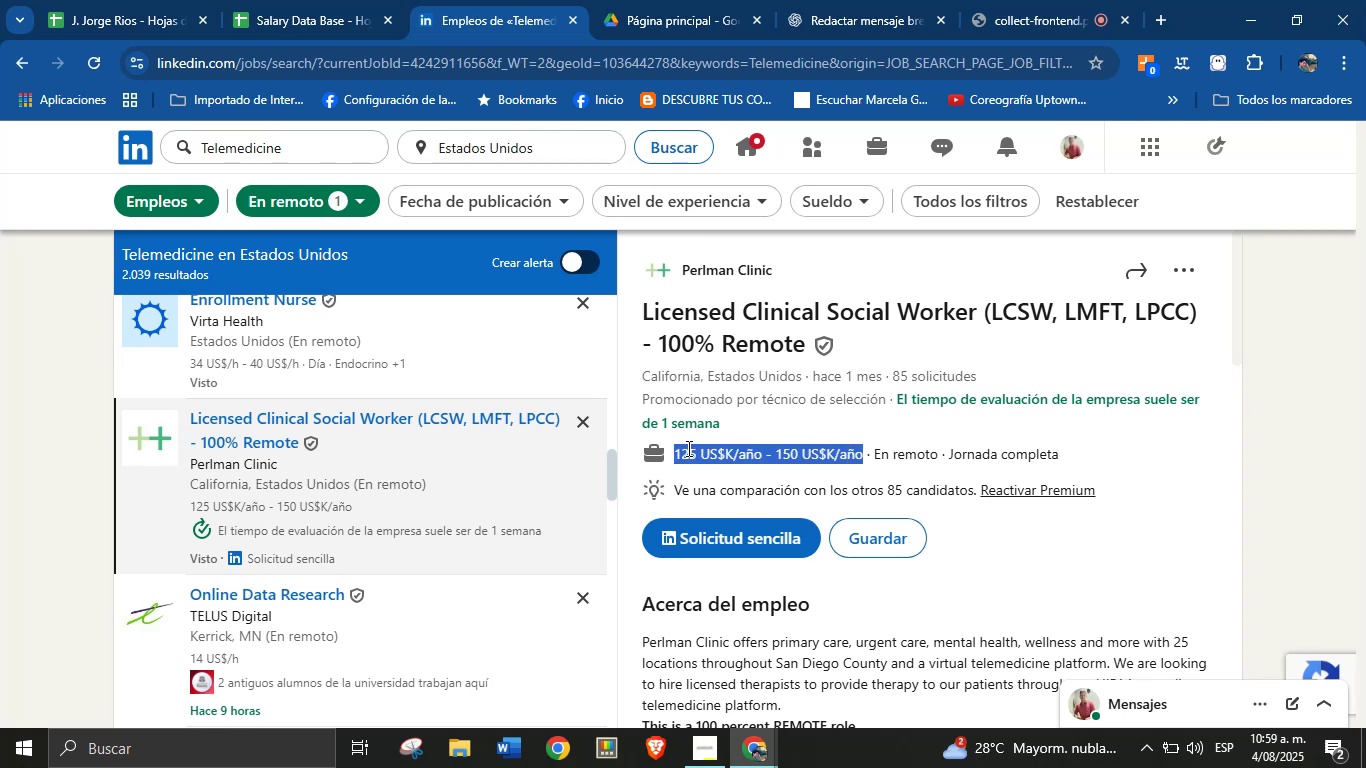 
key(Alt+Control+C)
 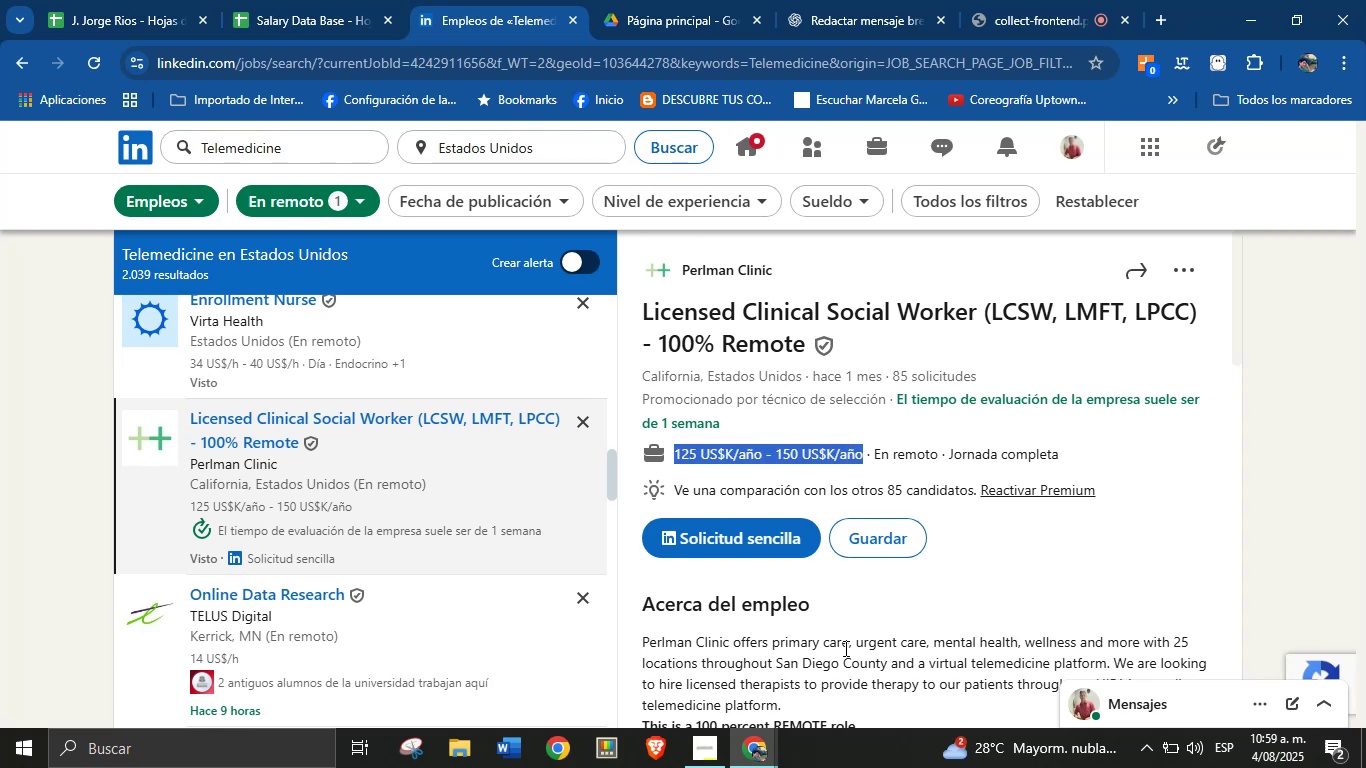 
left_click([845, 652])
 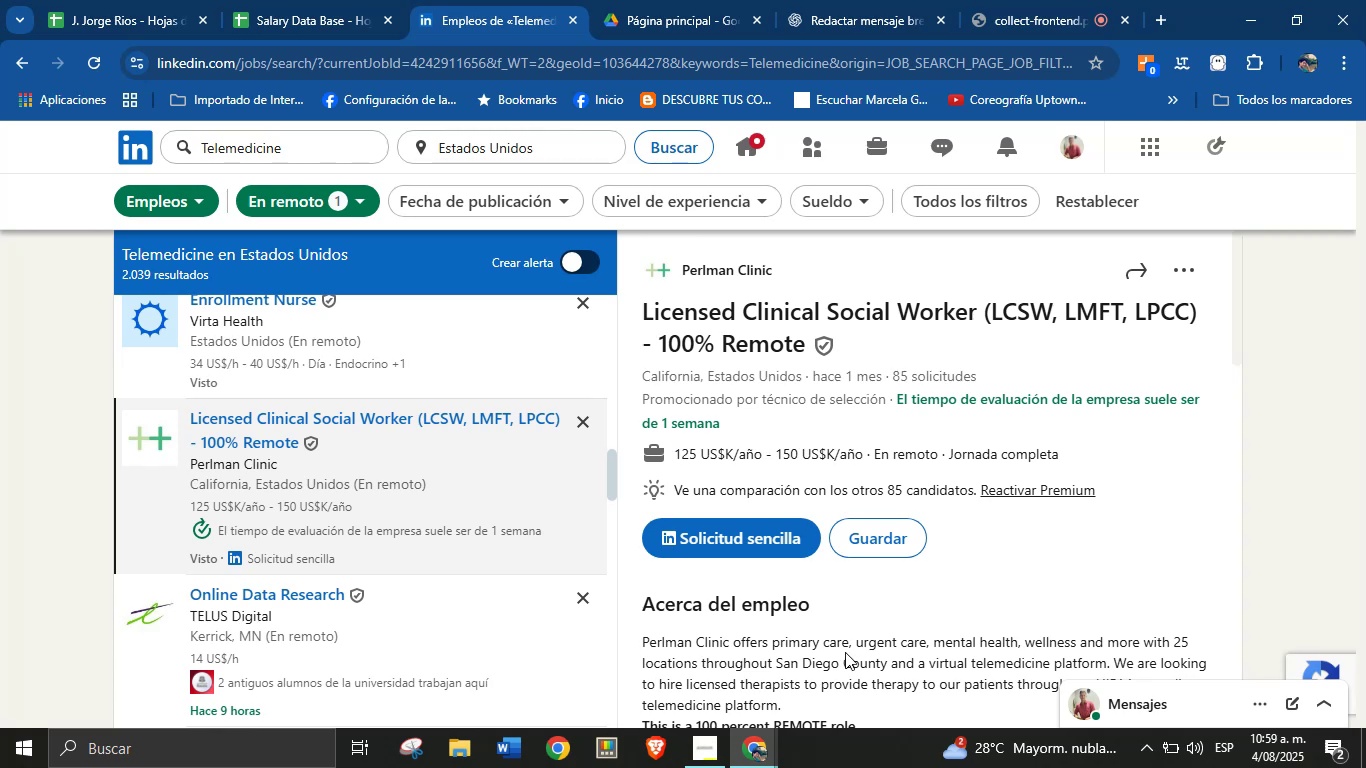 
scroll: coordinate [789, 494], scroll_direction: down, amount: 14.0
 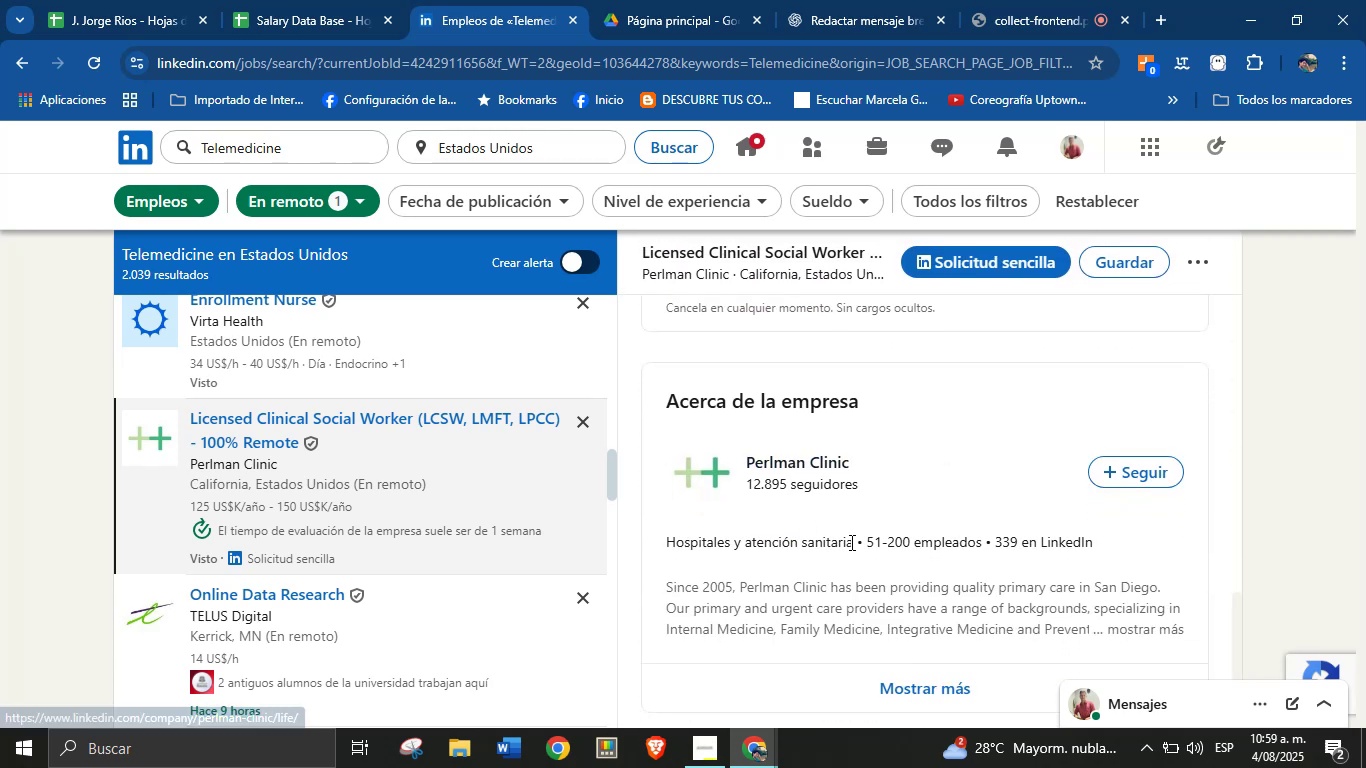 
left_click_drag(start_coordinate=[852, 538], to_coordinate=[669, 542])
 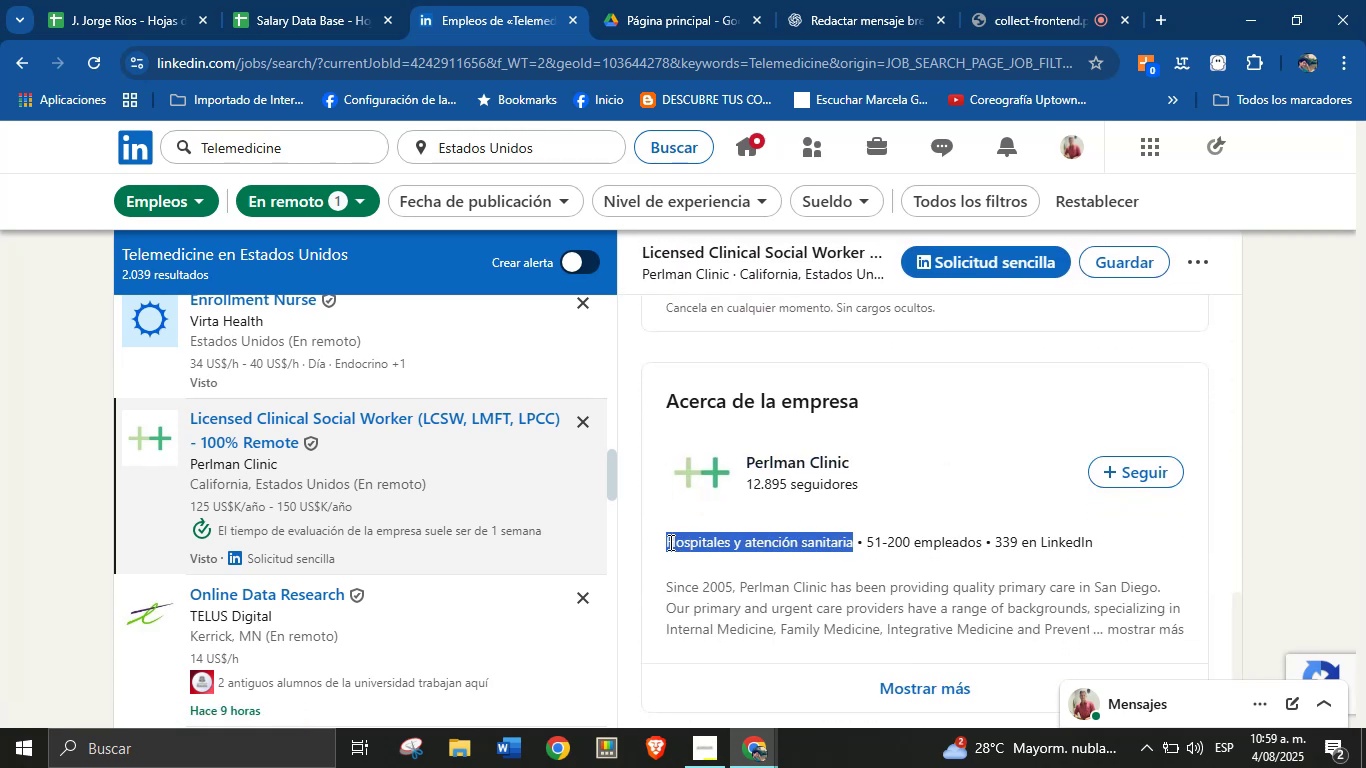 
key(Alt+AltLeft)
 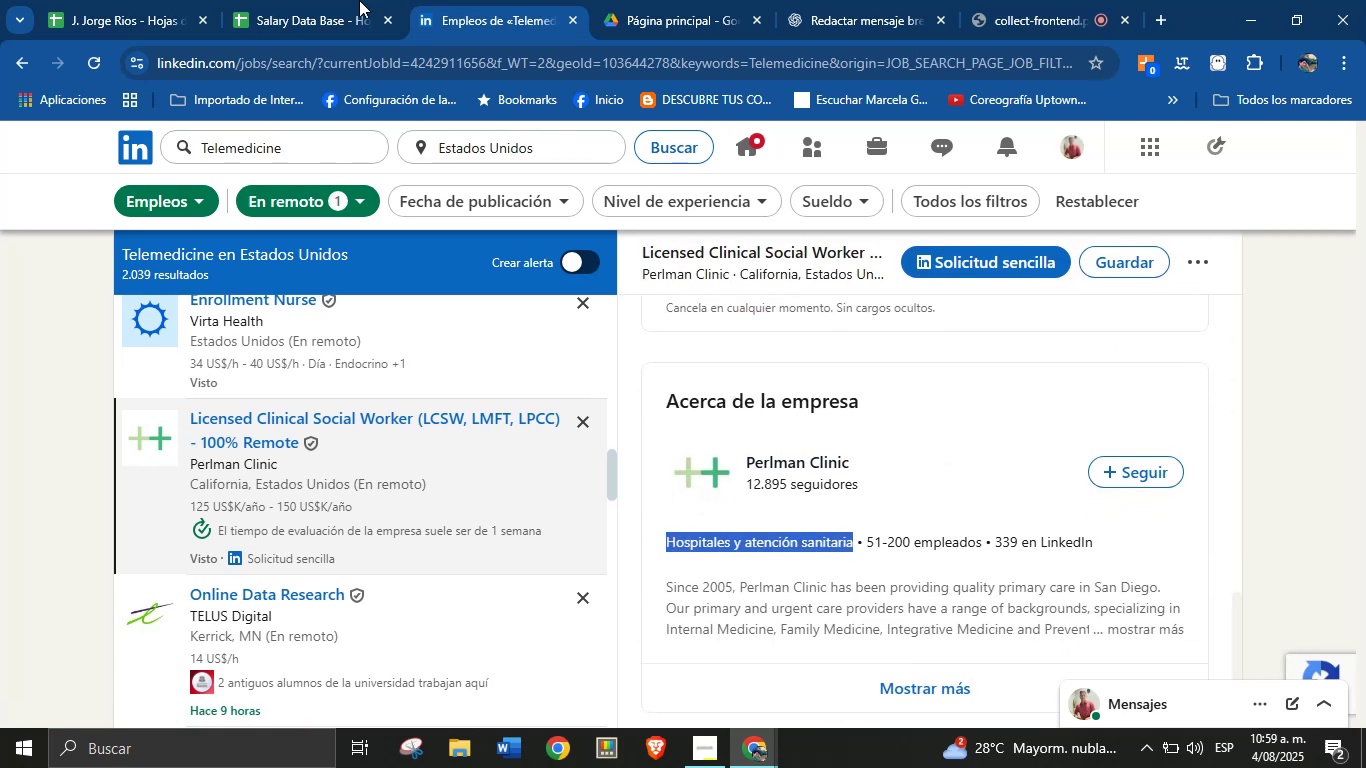 
key(Alt+Control+ControlLeft)
 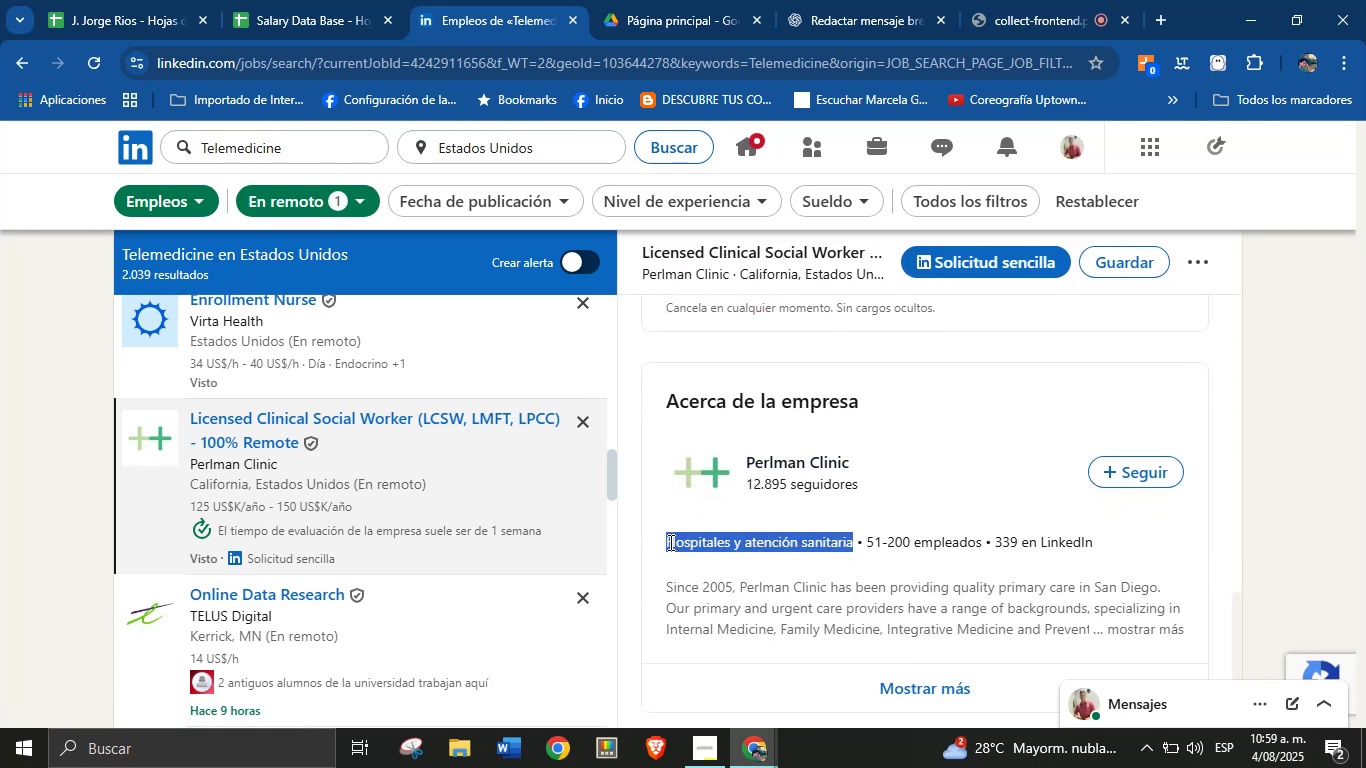 
key(Alt+Control+C)
 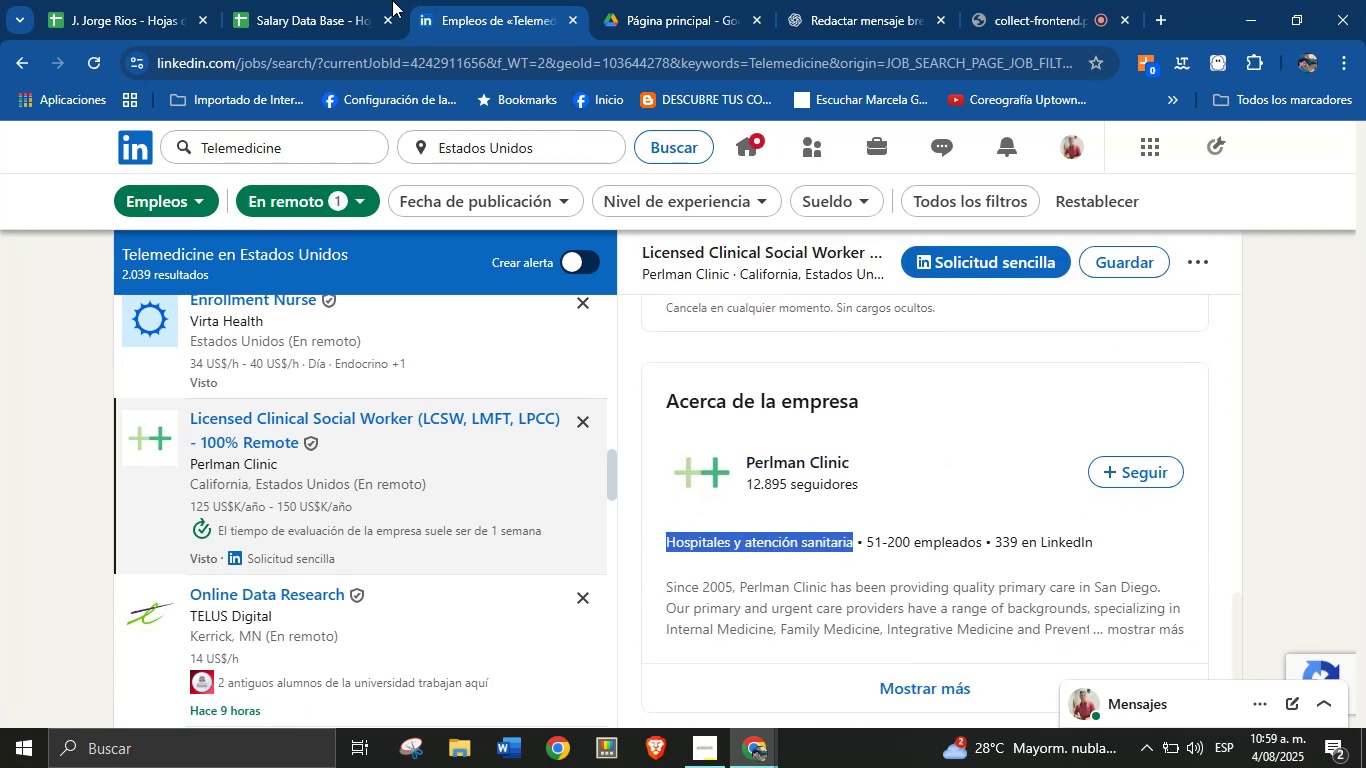 
left_click([299, 0])
 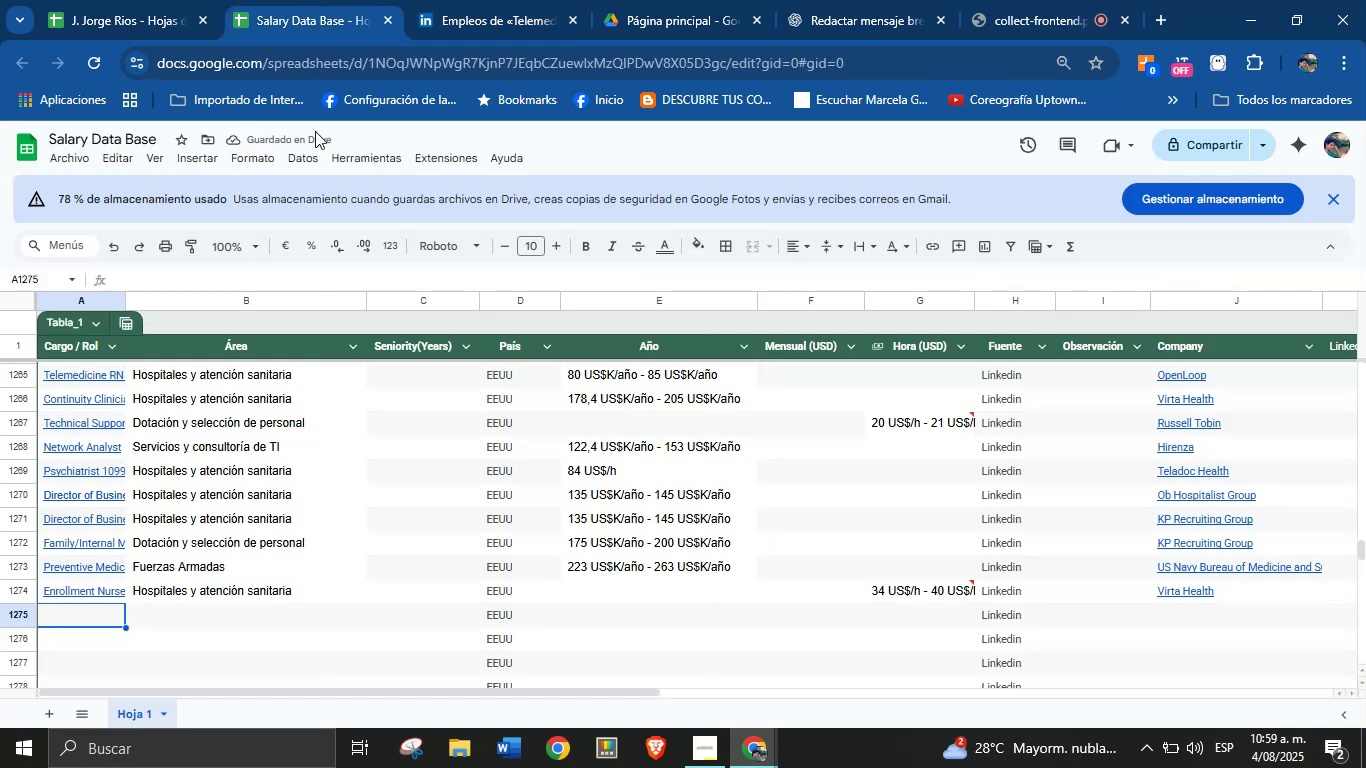 
key(Meta+V)
 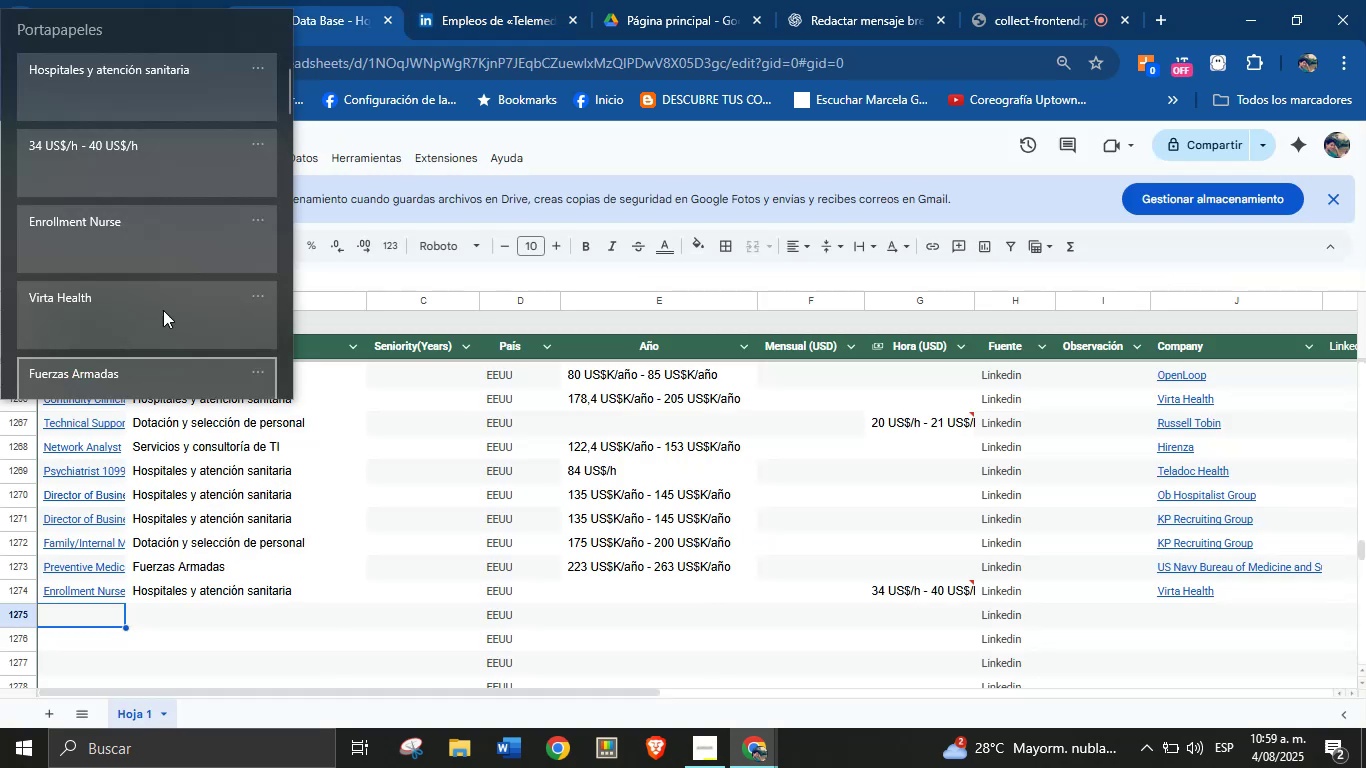 
key(Meta+MetaLeft)
 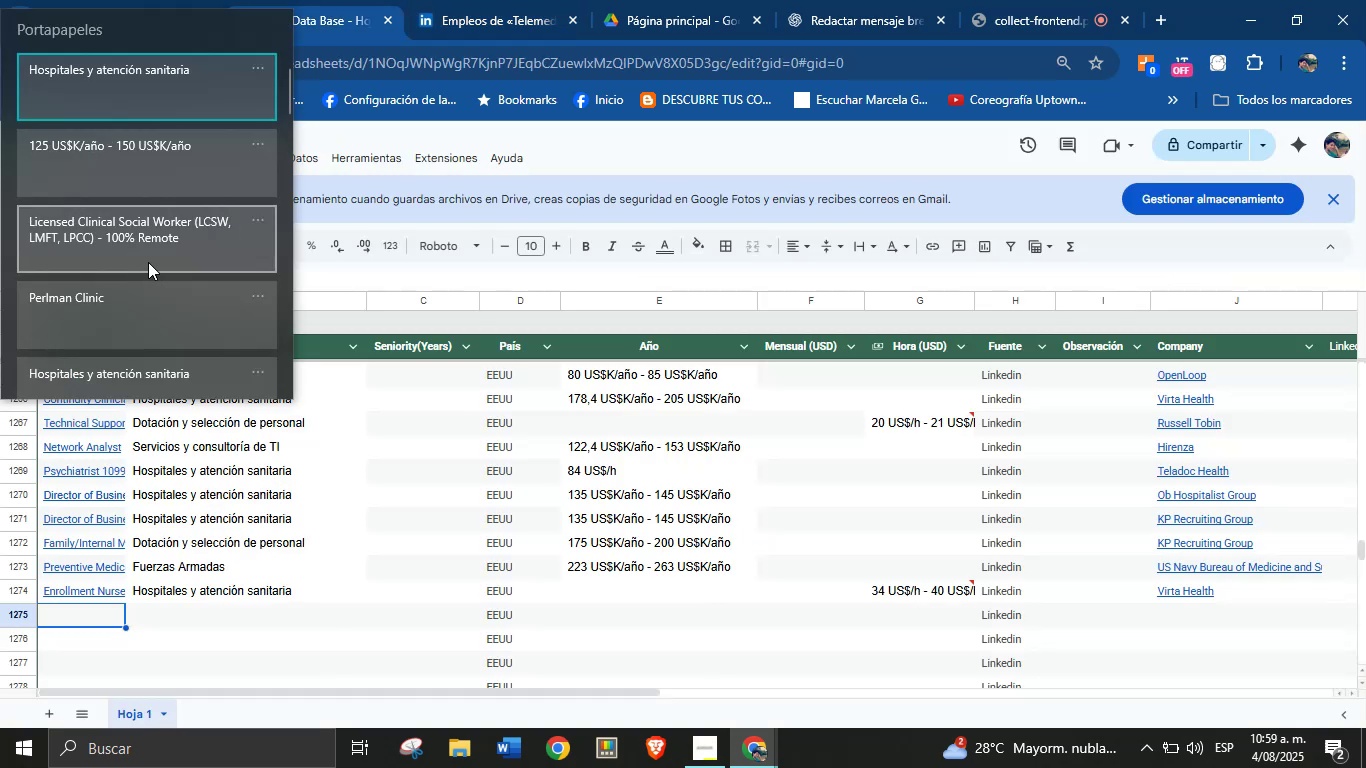 
key(Meta+MetaLeft)
 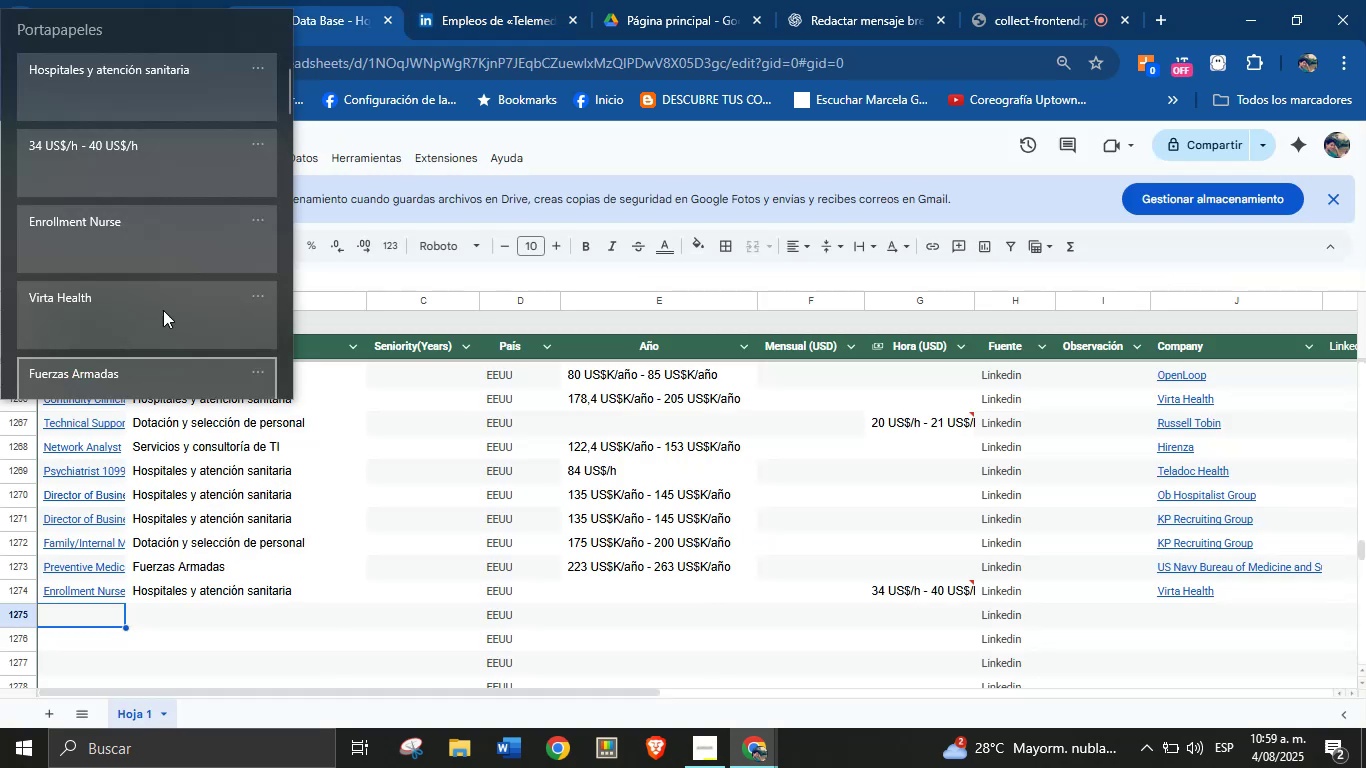 
left_click([143, 234])
 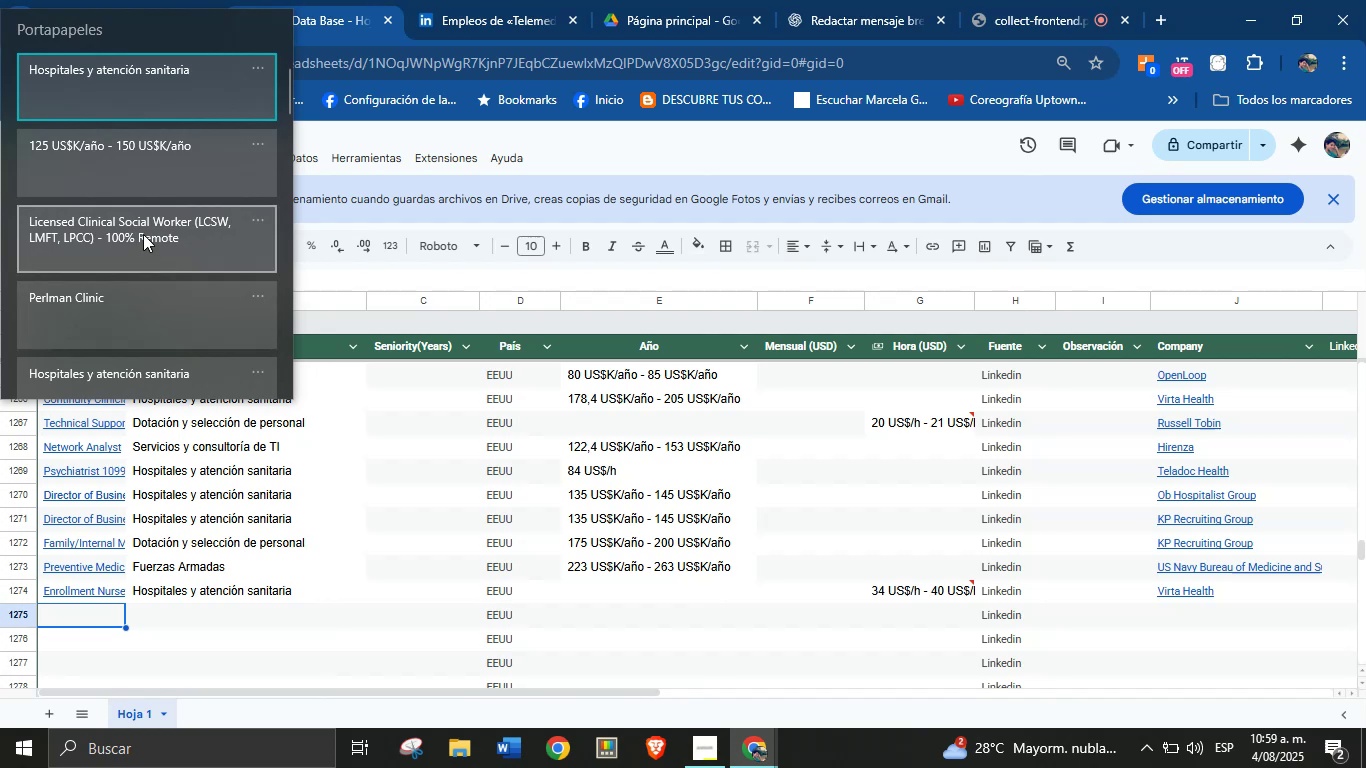 
key(Control+ControlLeft)
 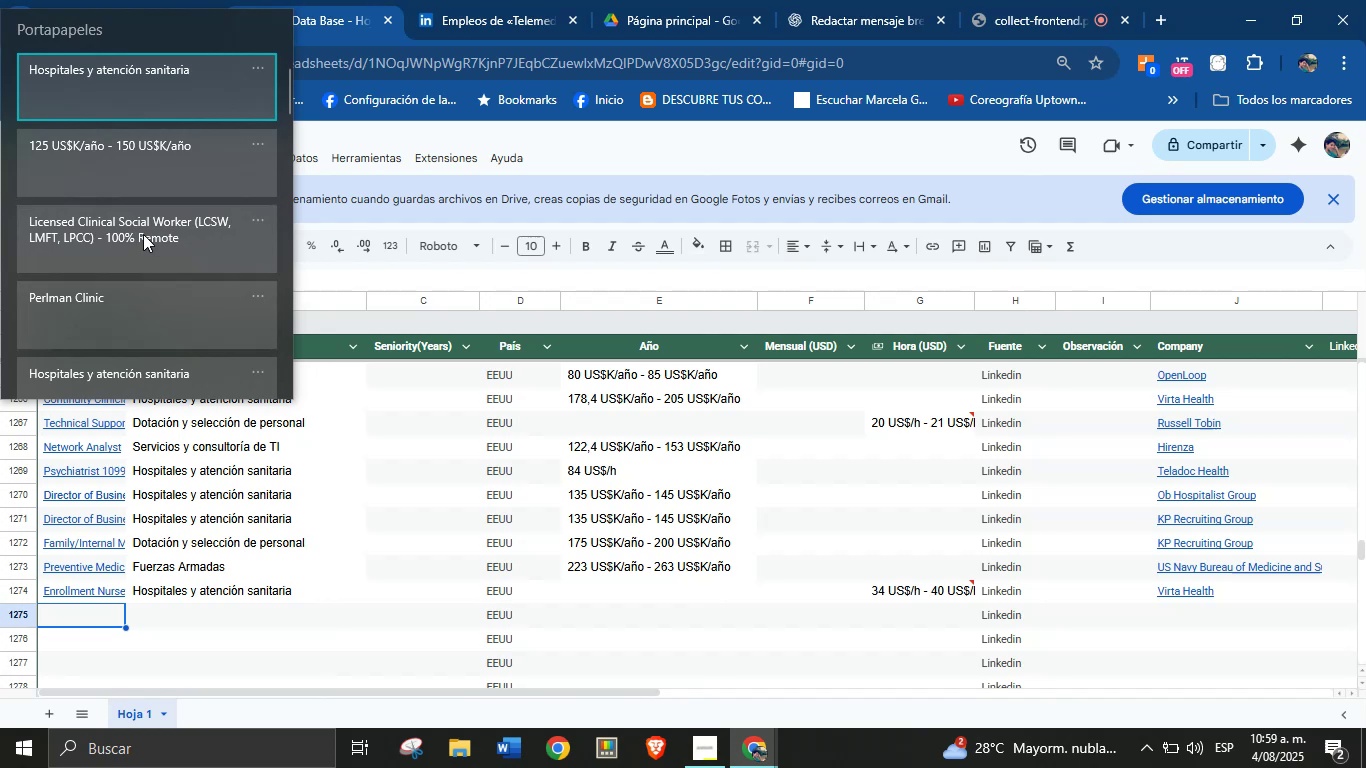 
key(Control+V)
 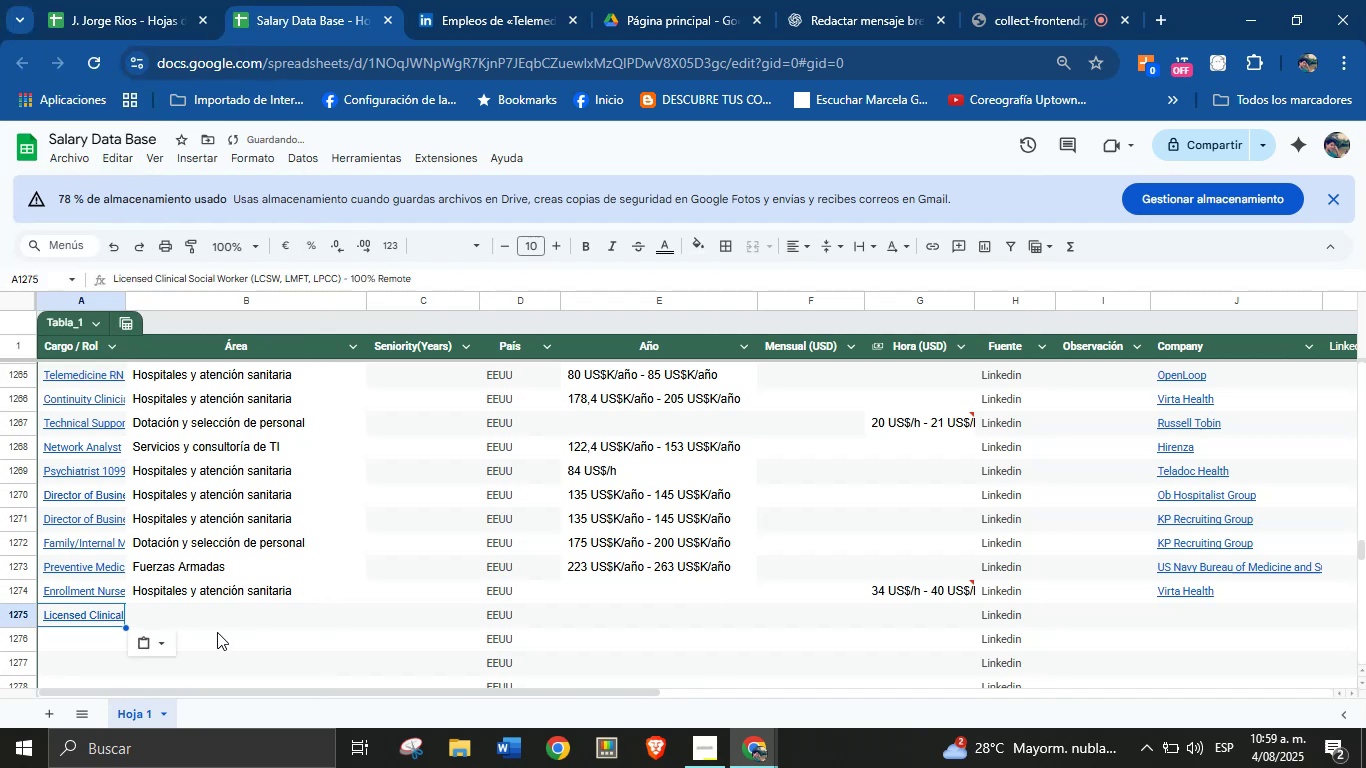 
left_click([211, 619])
 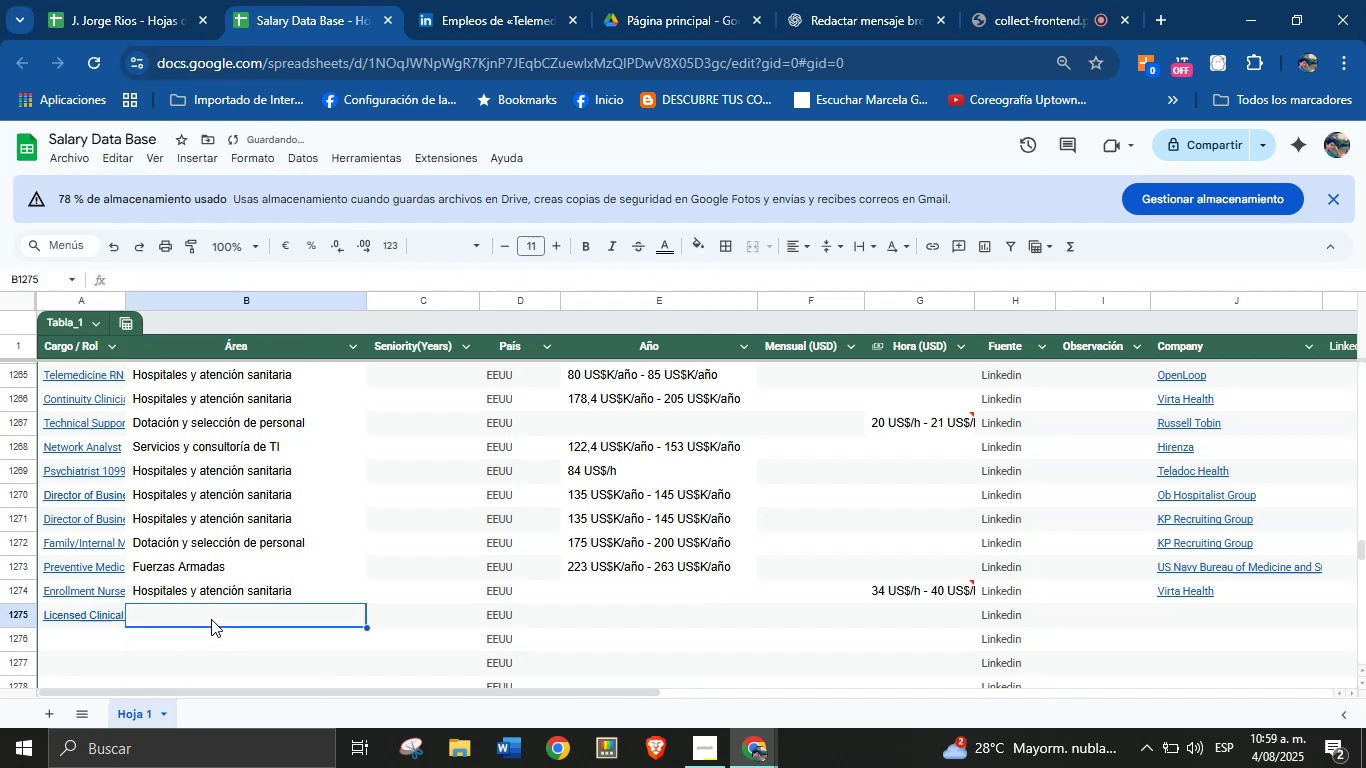 
key(Meta+MetaLeft)
 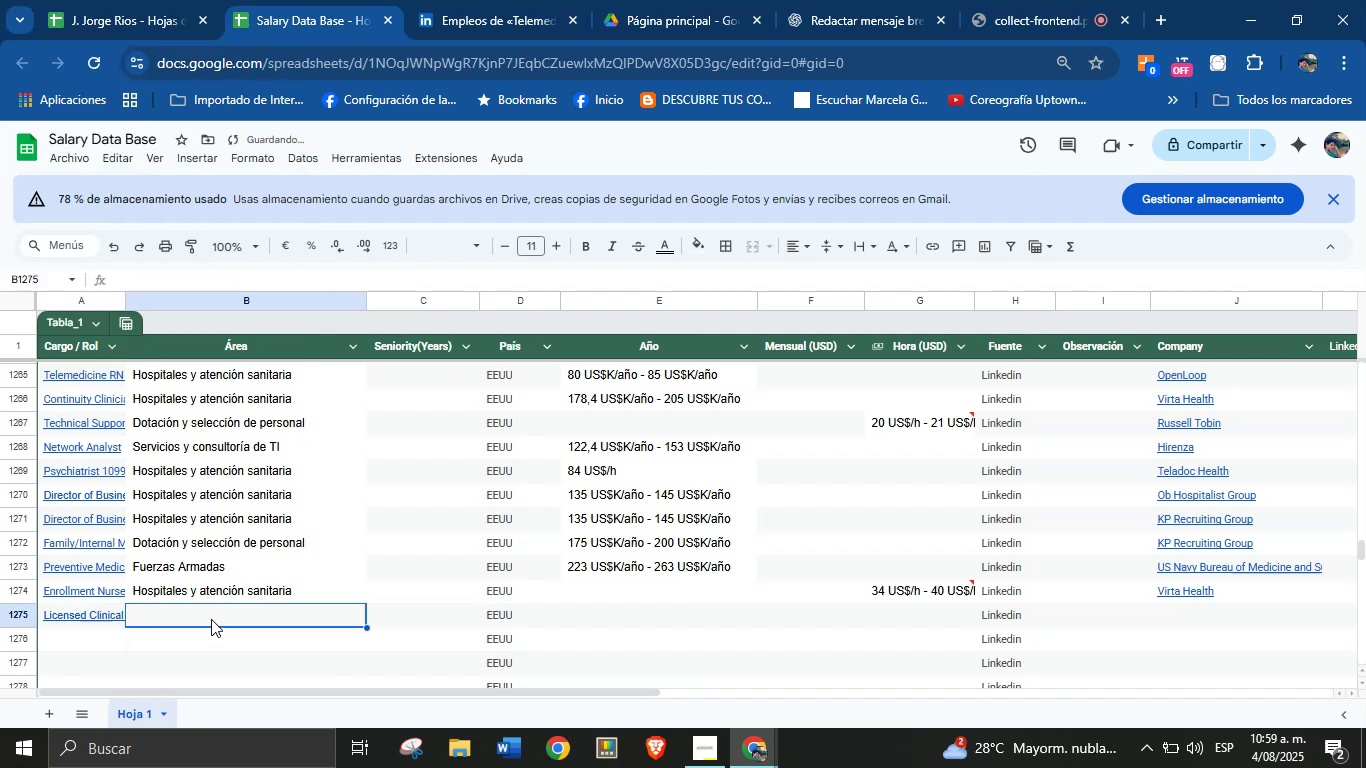 
key(Meta+MetaLeft)
 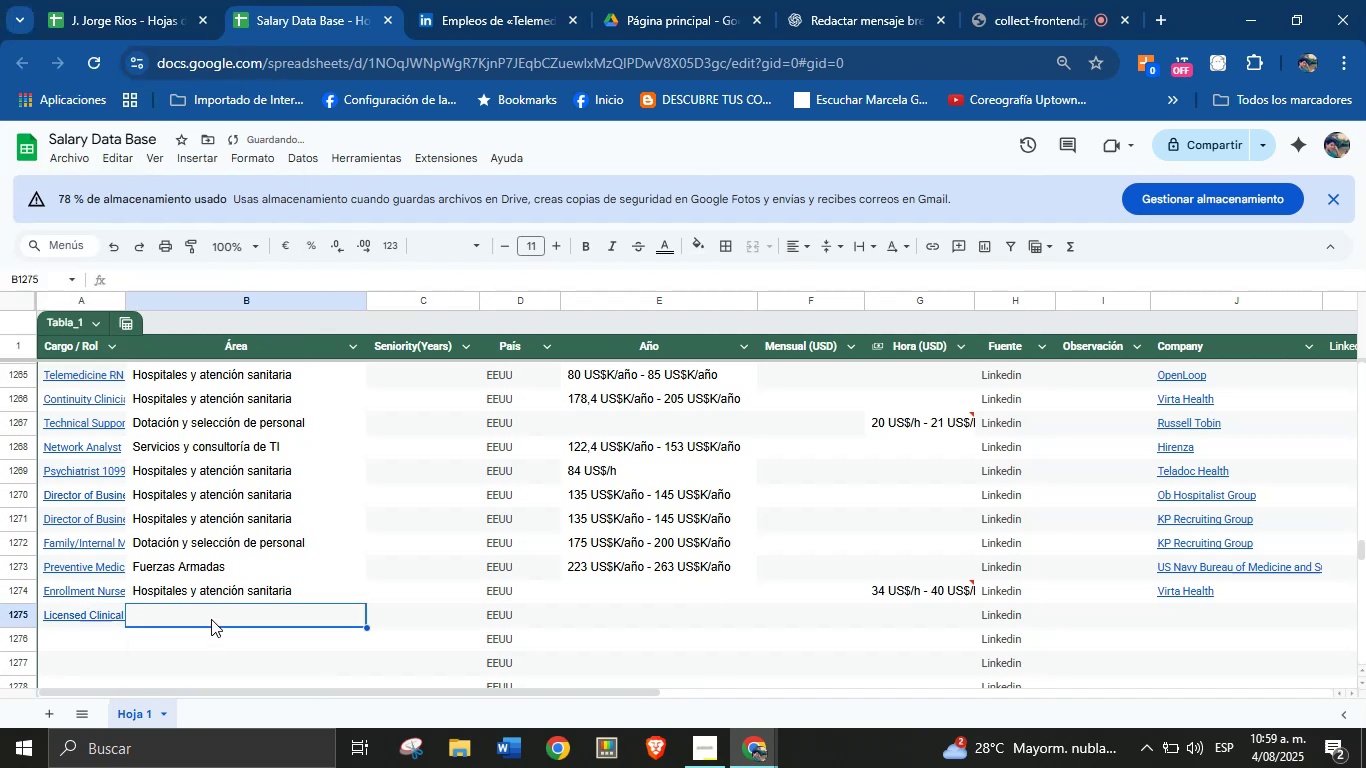 
key(Meta+V)
 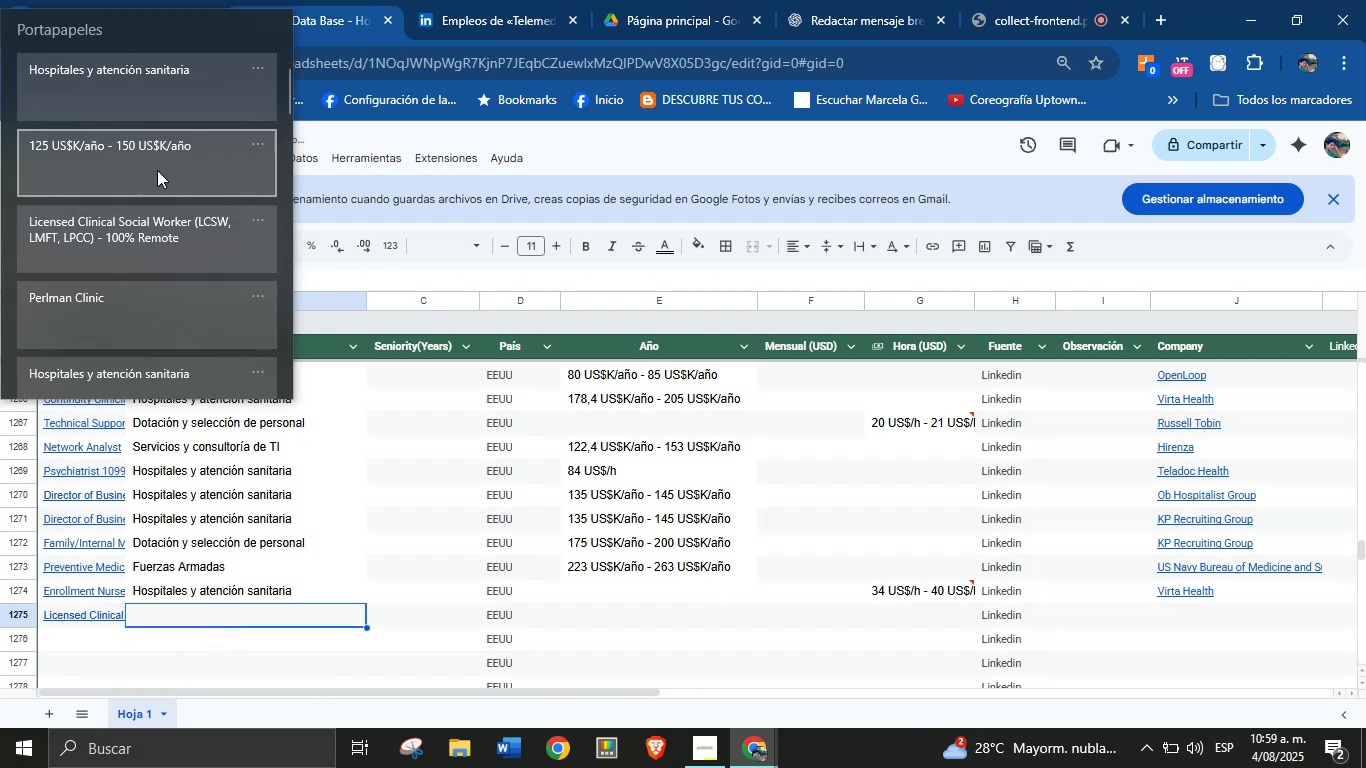 
left_click([158, 91])
 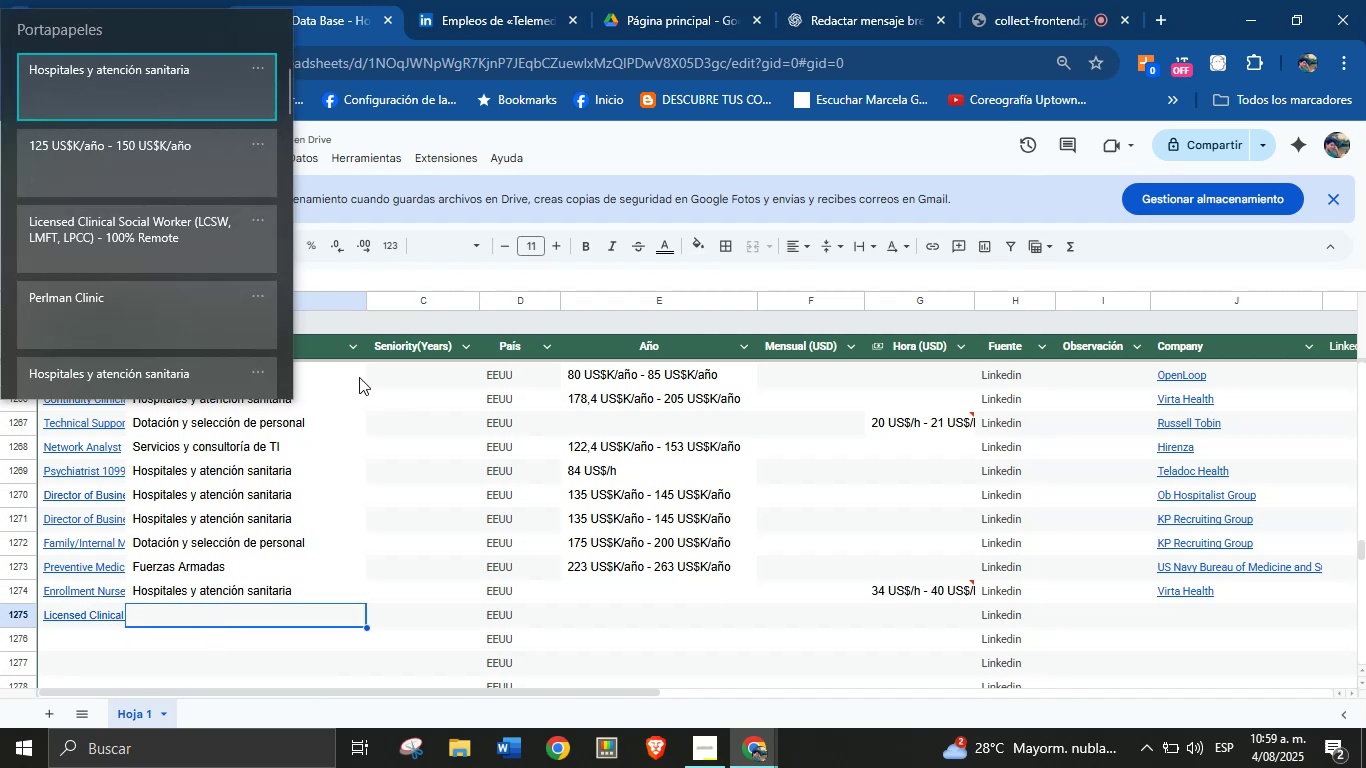 
left_click([123, 59])
 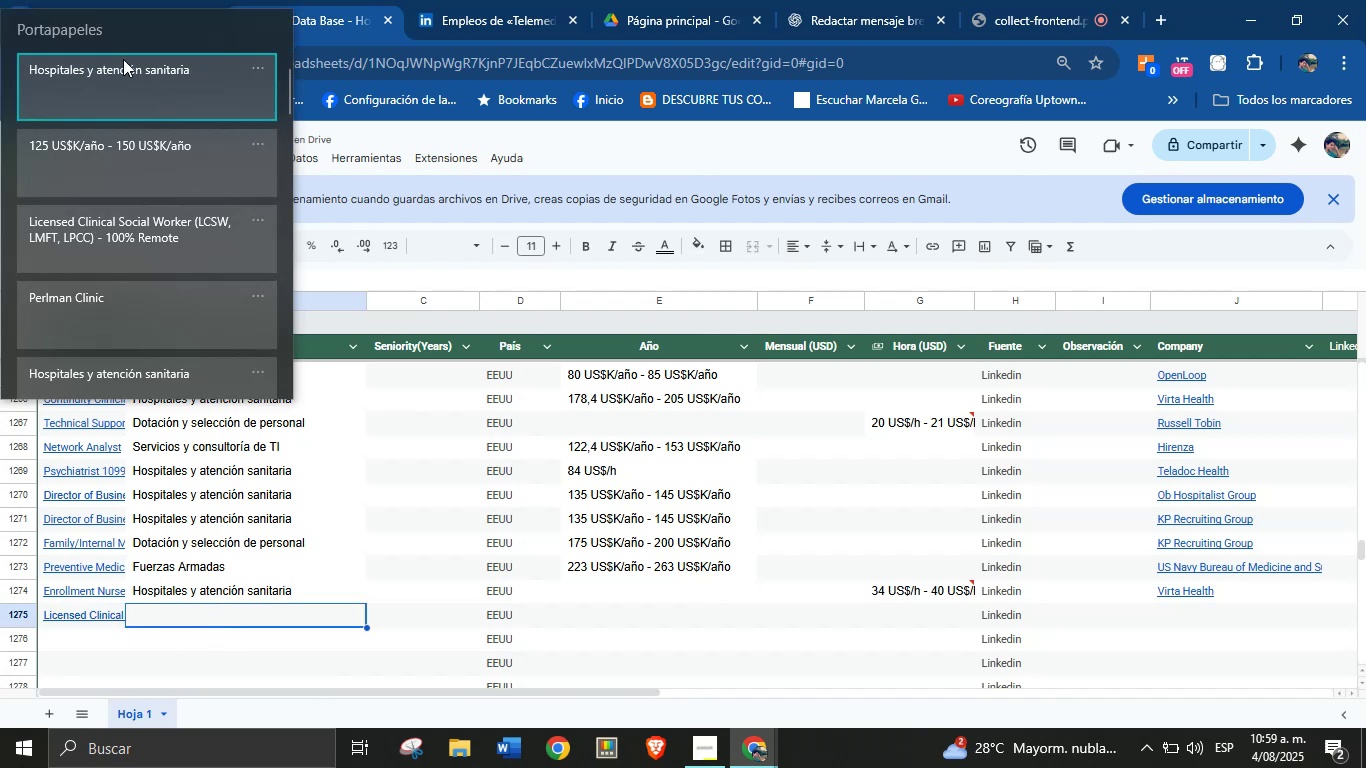 
key(Control+ControlLeft)
 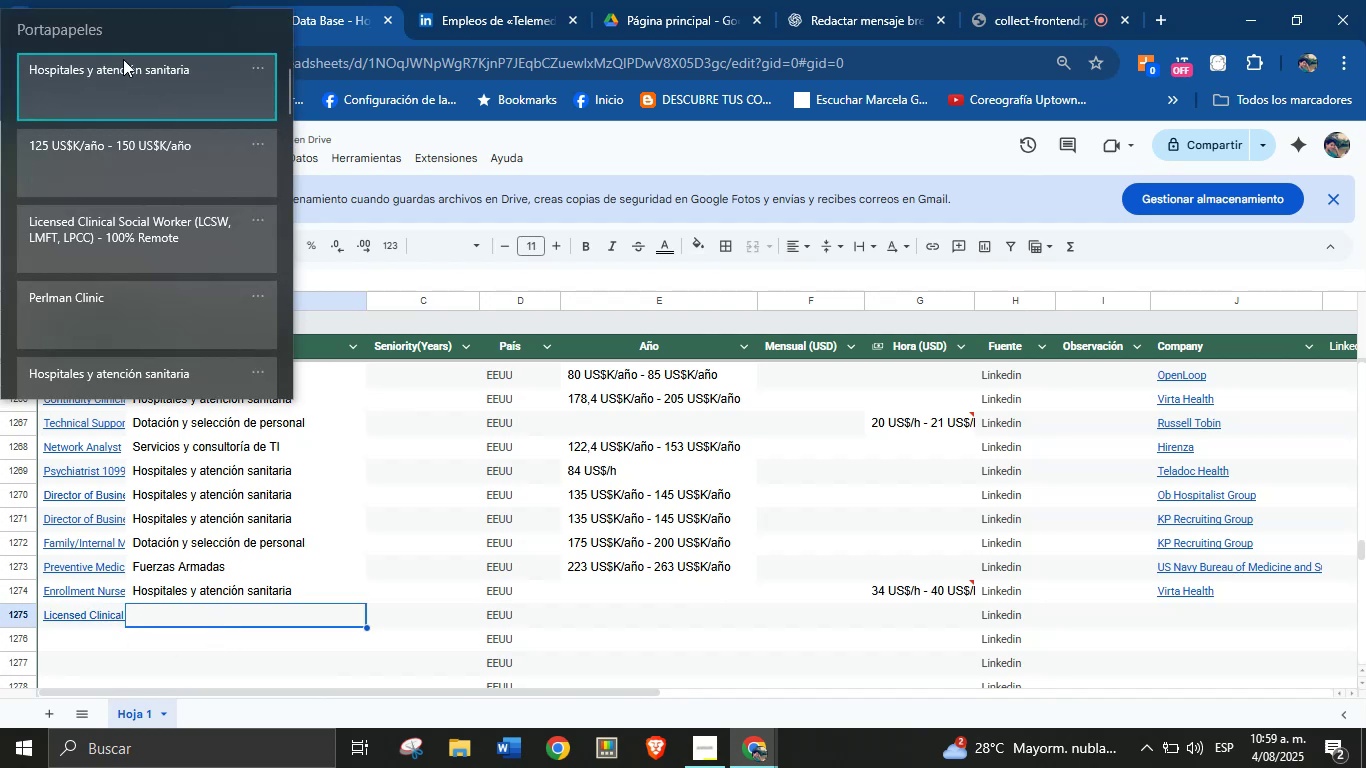 
key(Control+V)
 